 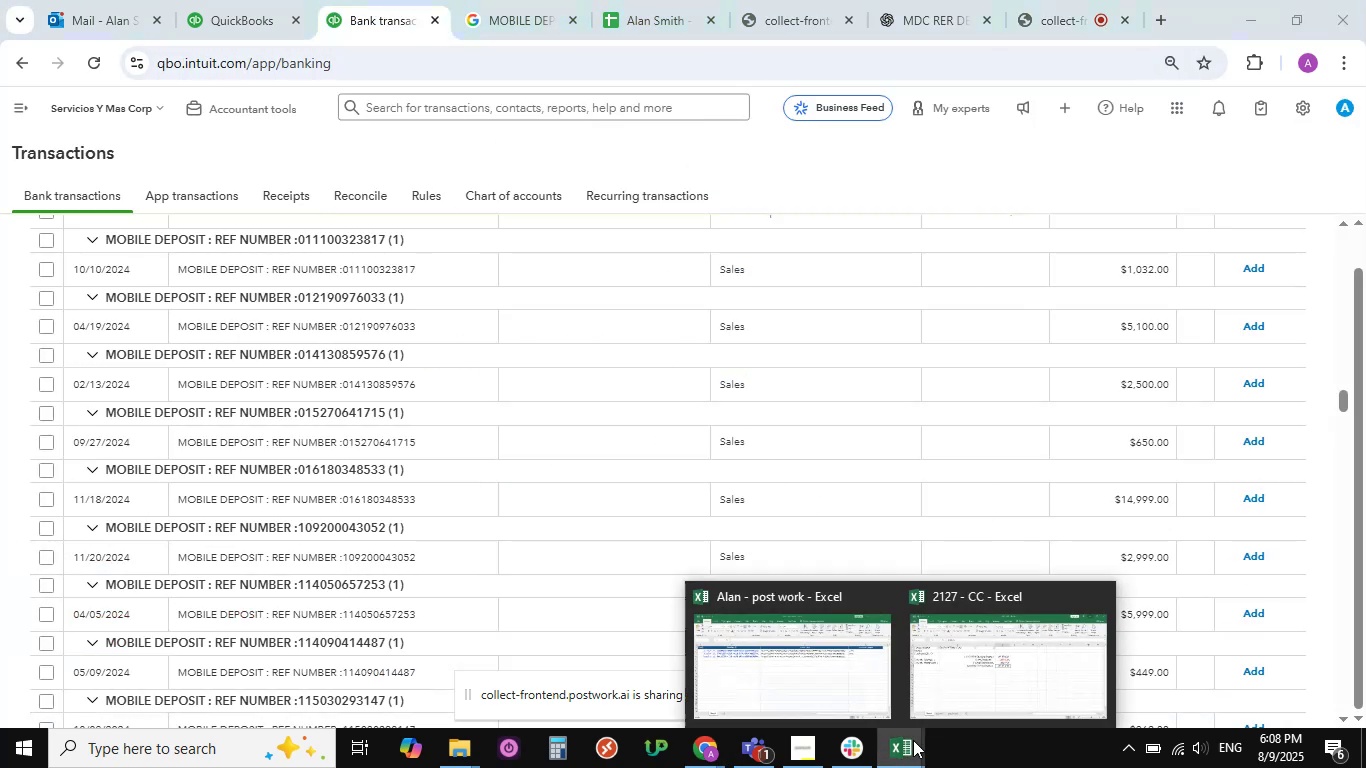 
left_click([817, 751])
 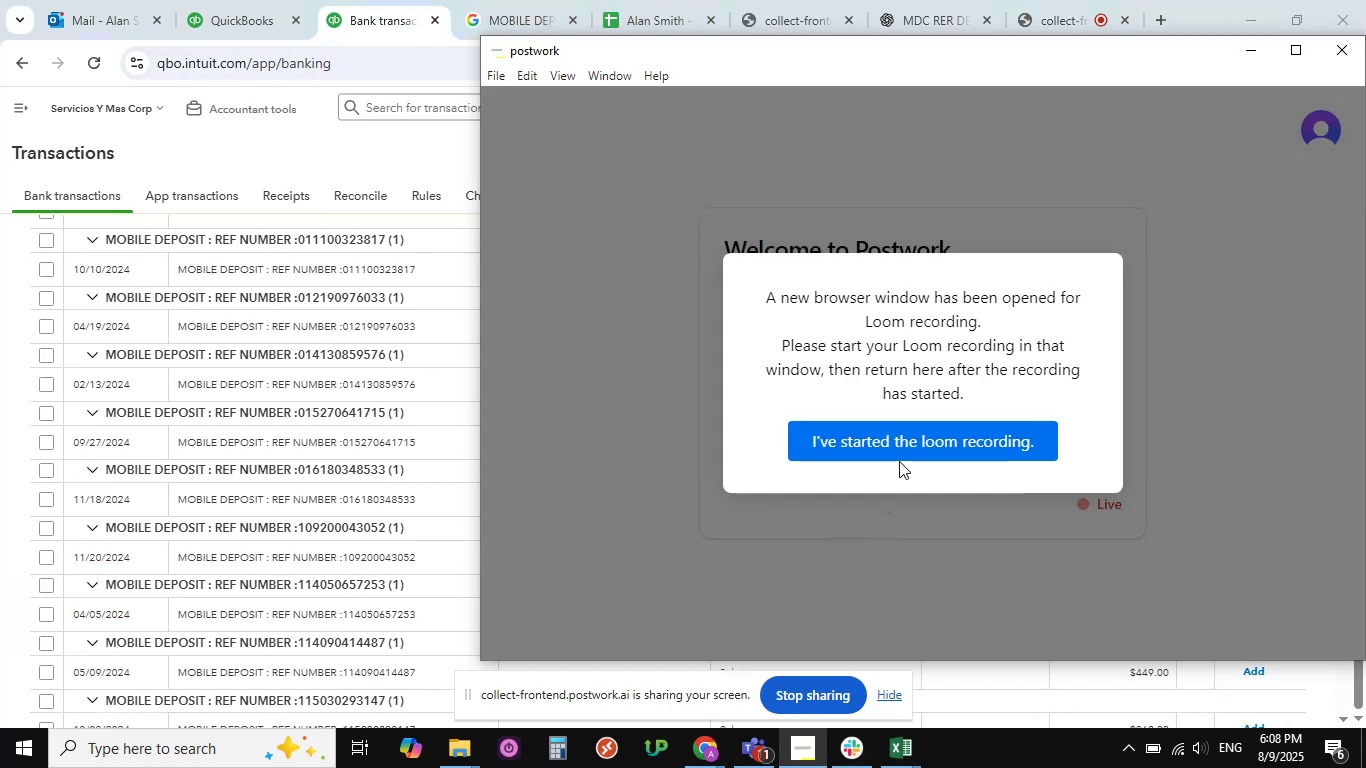 
left_click([899, 446])
 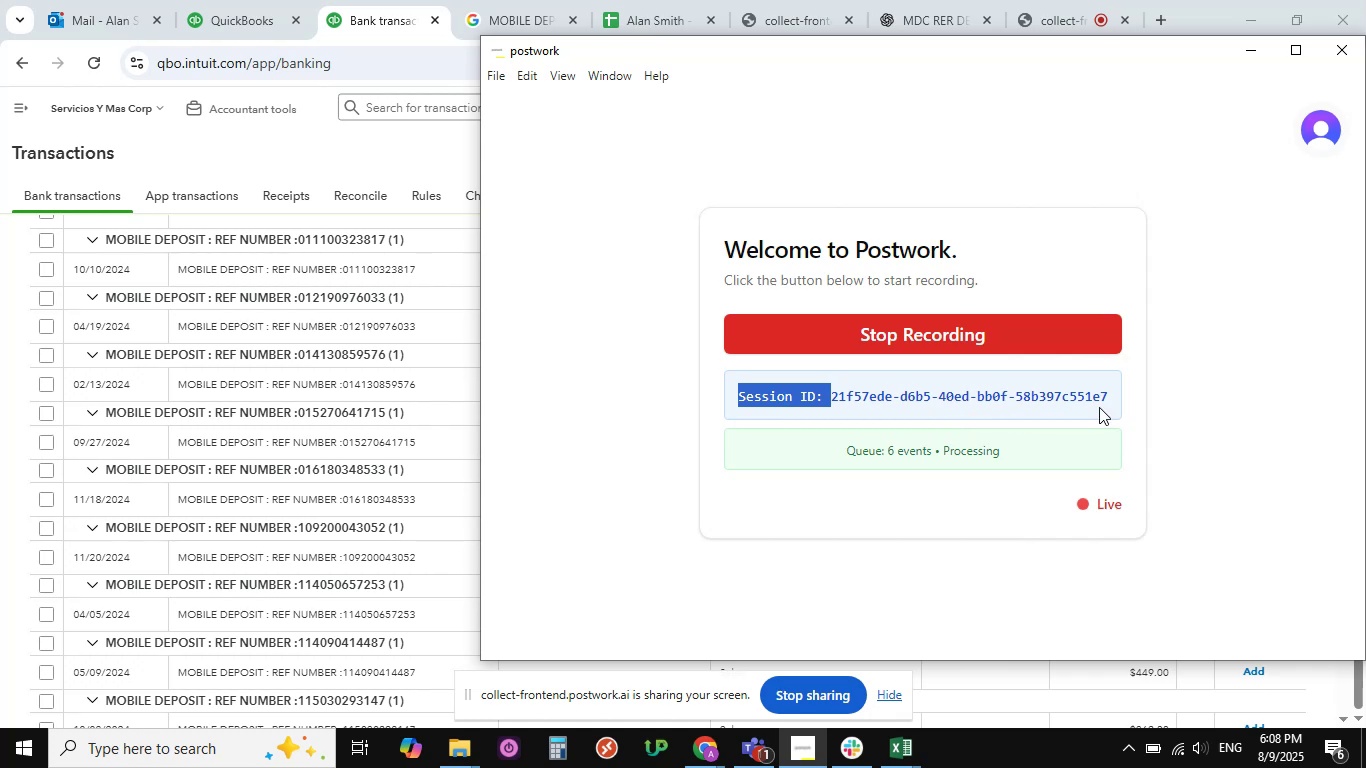 
left_click_drag(start_coordinate=[1107, 396], to_coordinate=[714, 381])
 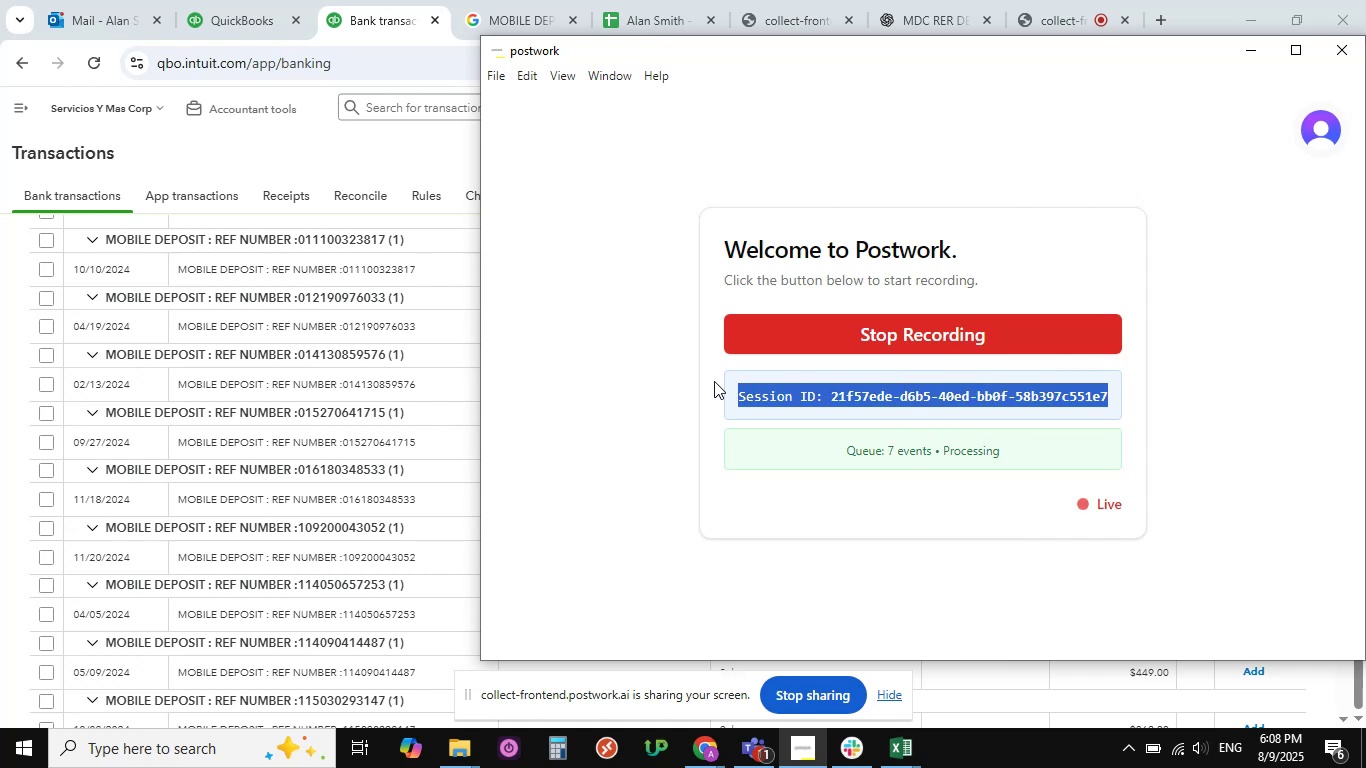 
key(Control+C)
 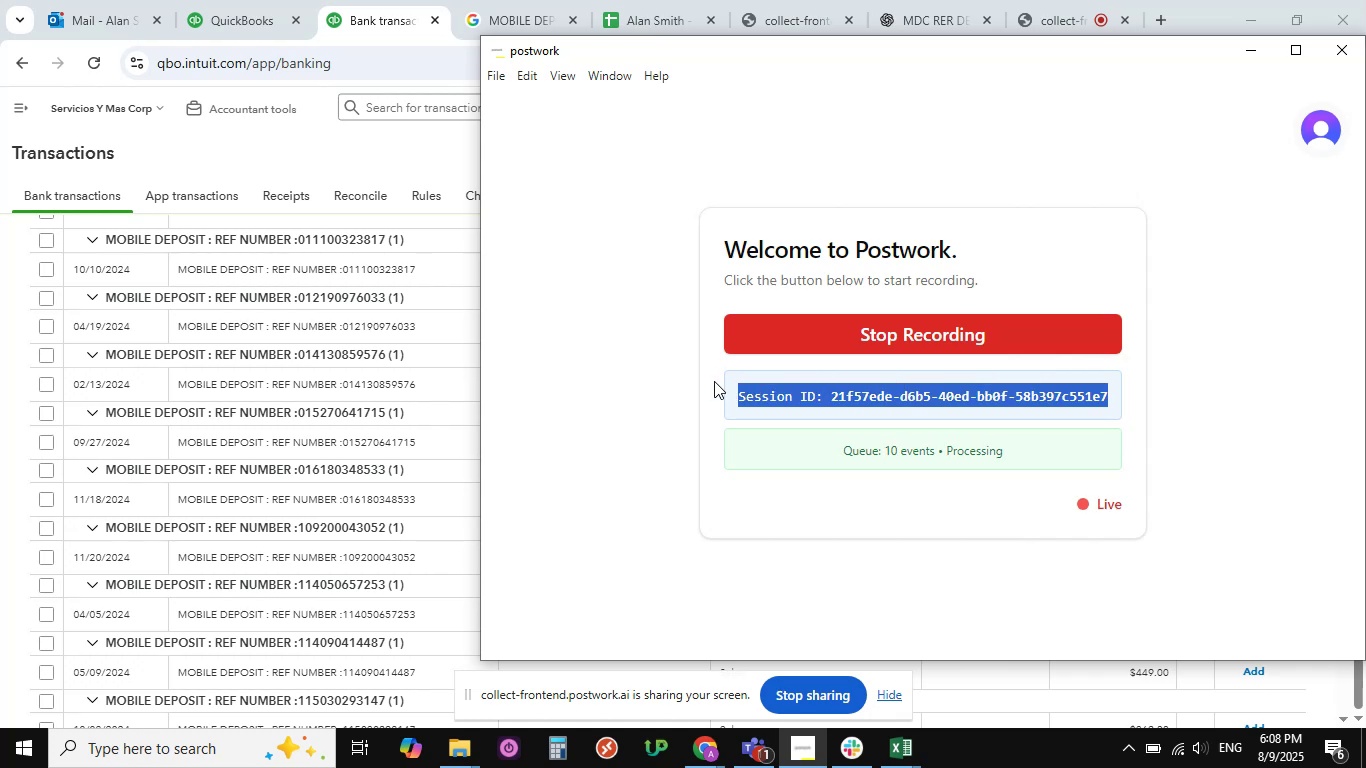 
key(Control+C)
 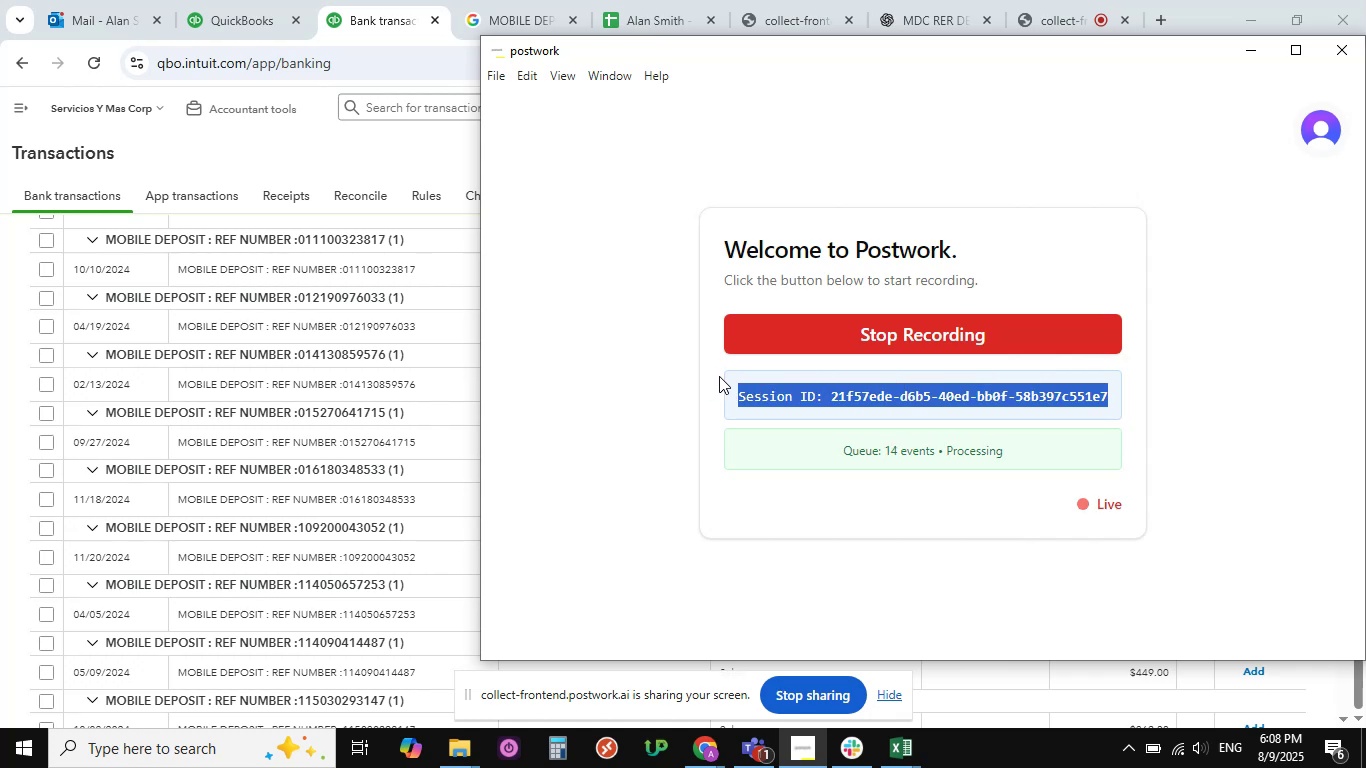 
key(Control+C)
 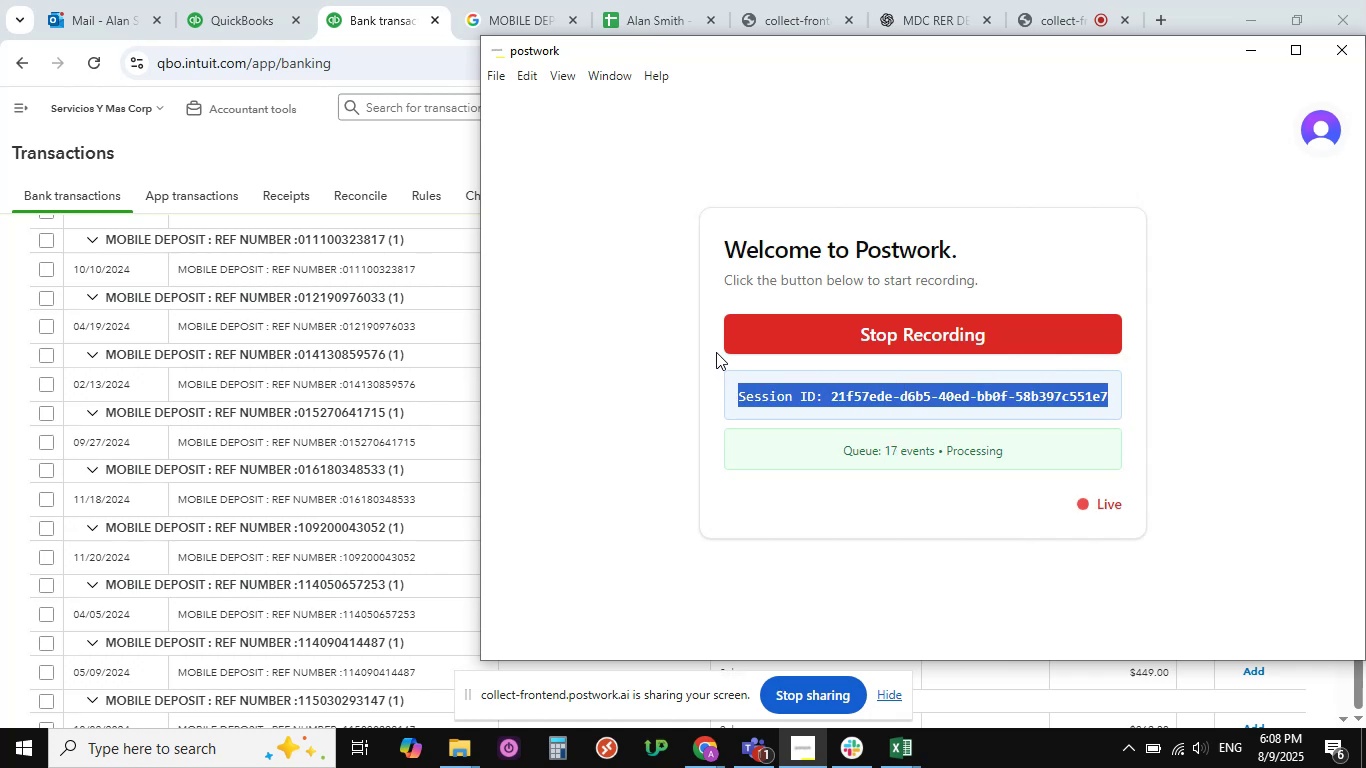 
key(Control+C)
 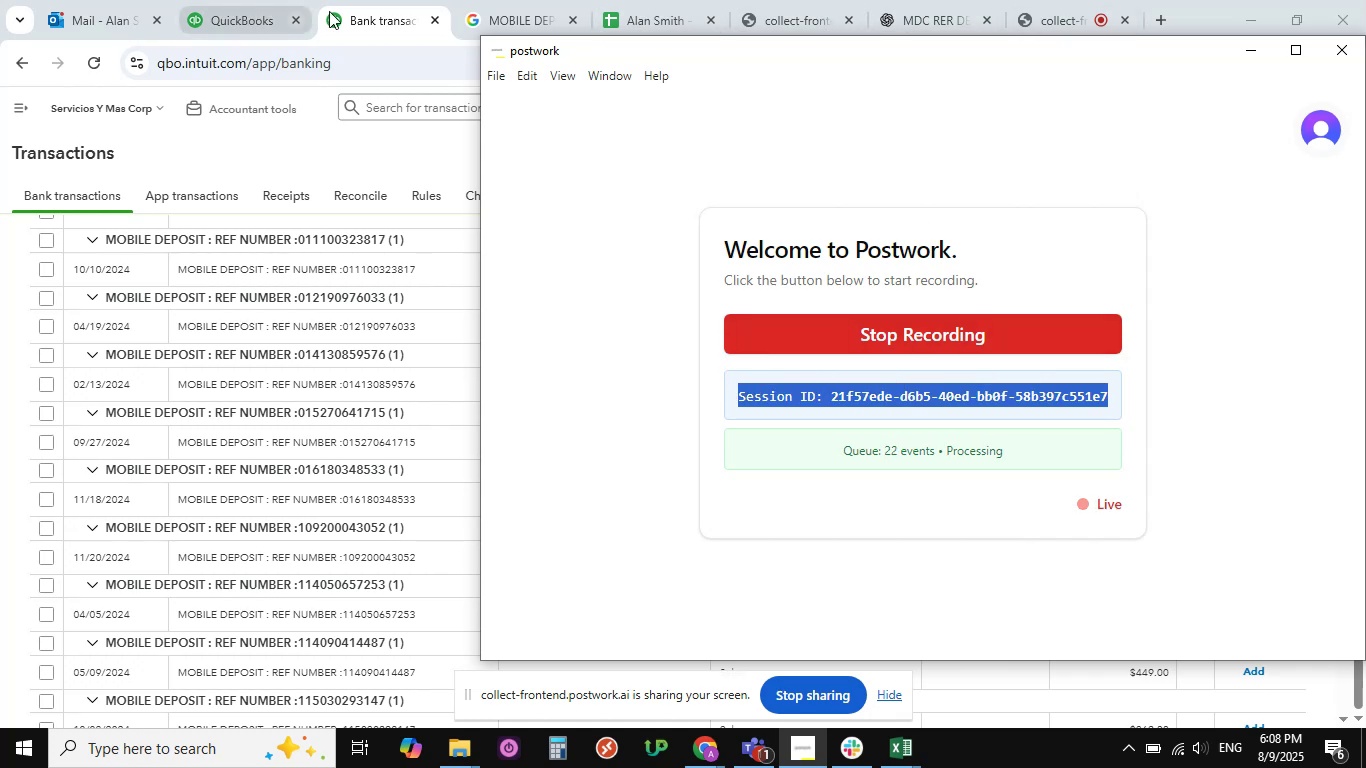 
left_click([644, 20])
 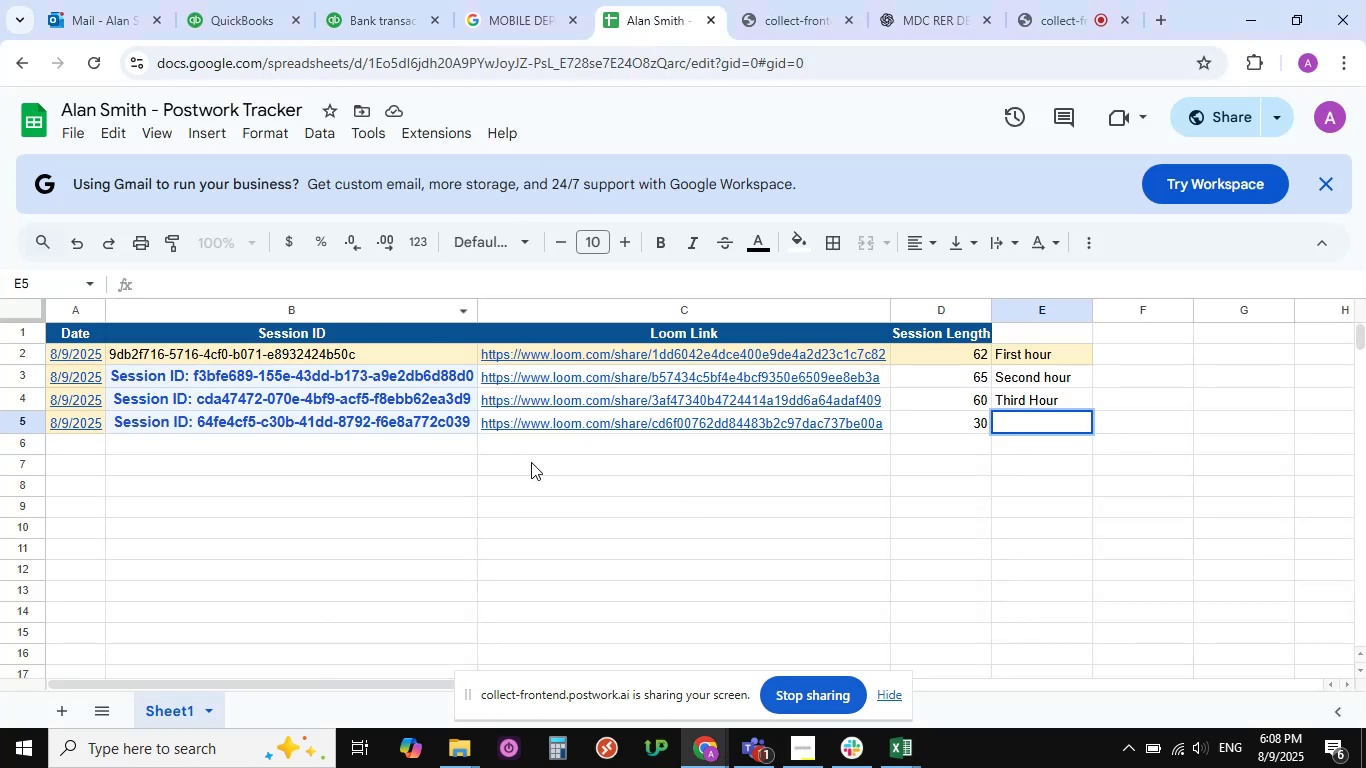 
left_click([431, 439])
 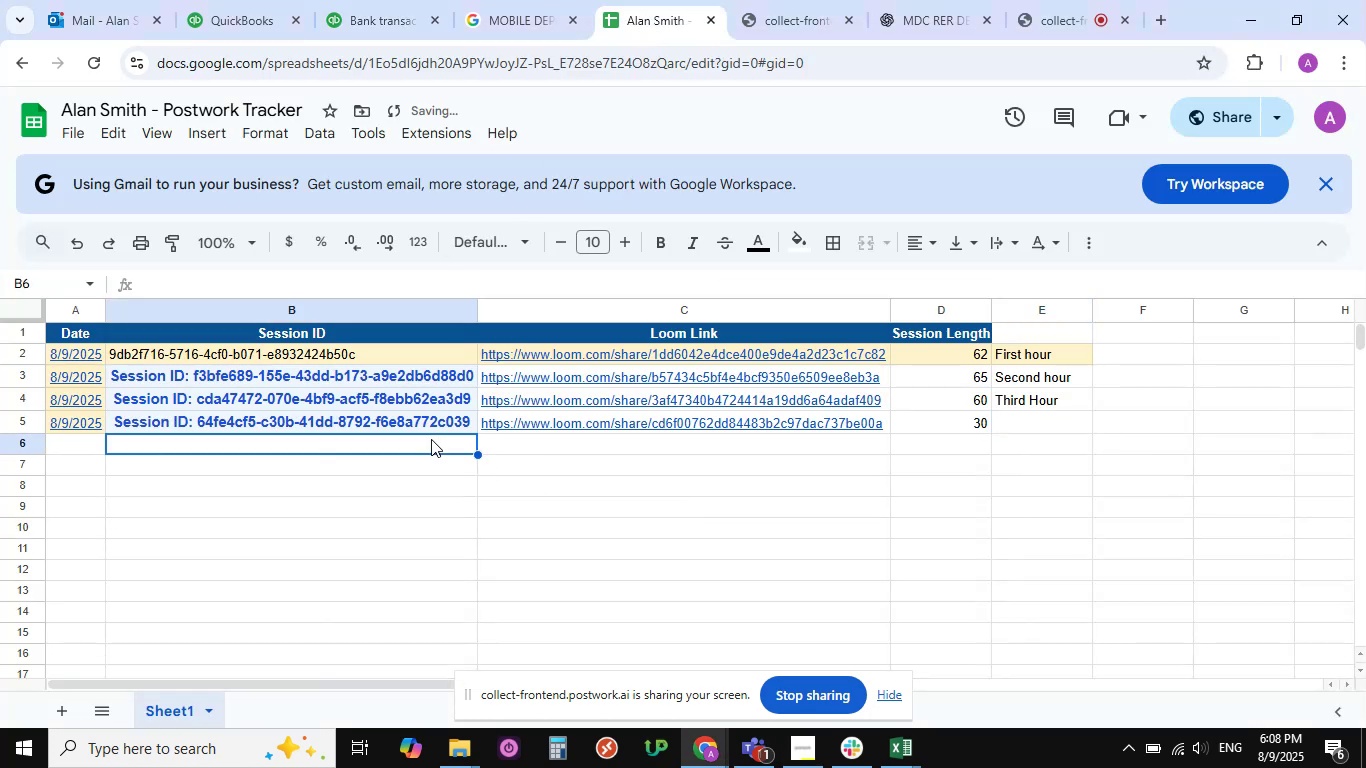 
key(Control+V)
 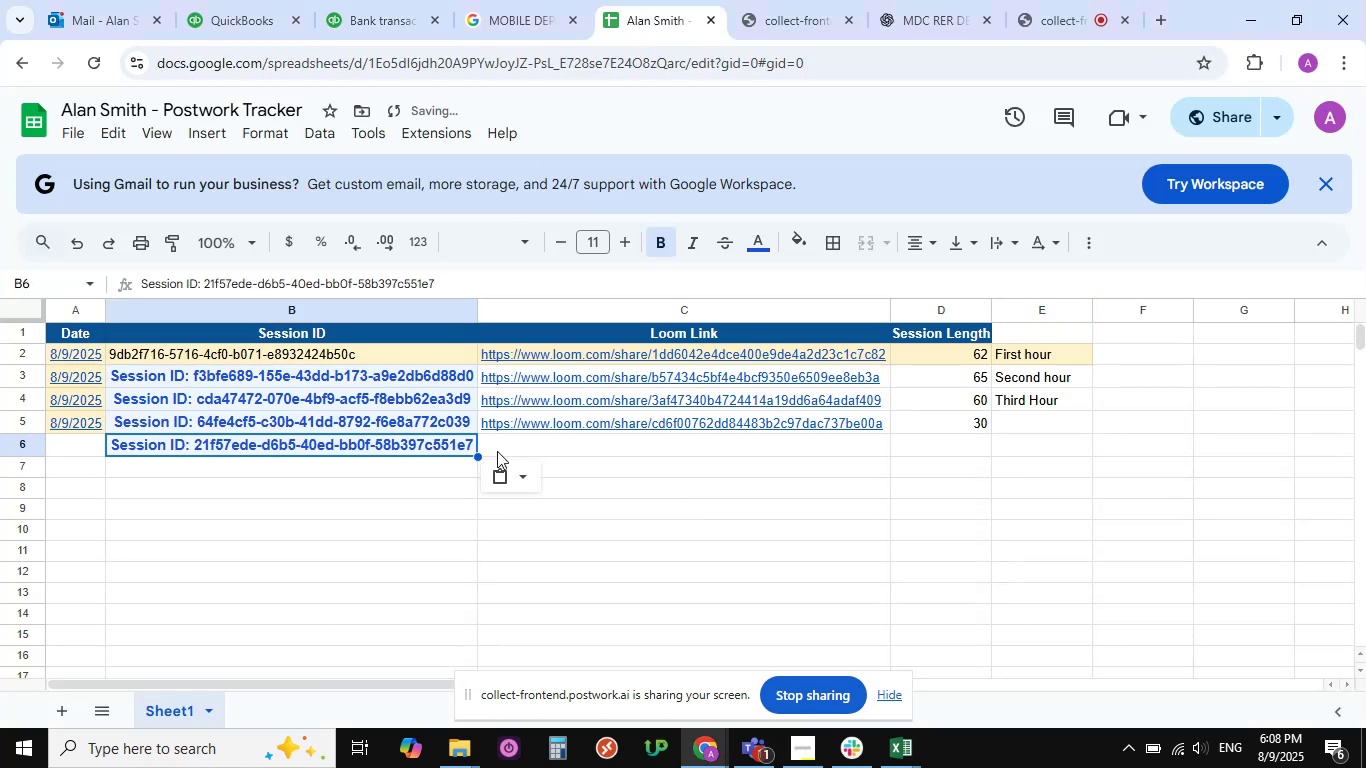 
left_click([500, 447])
 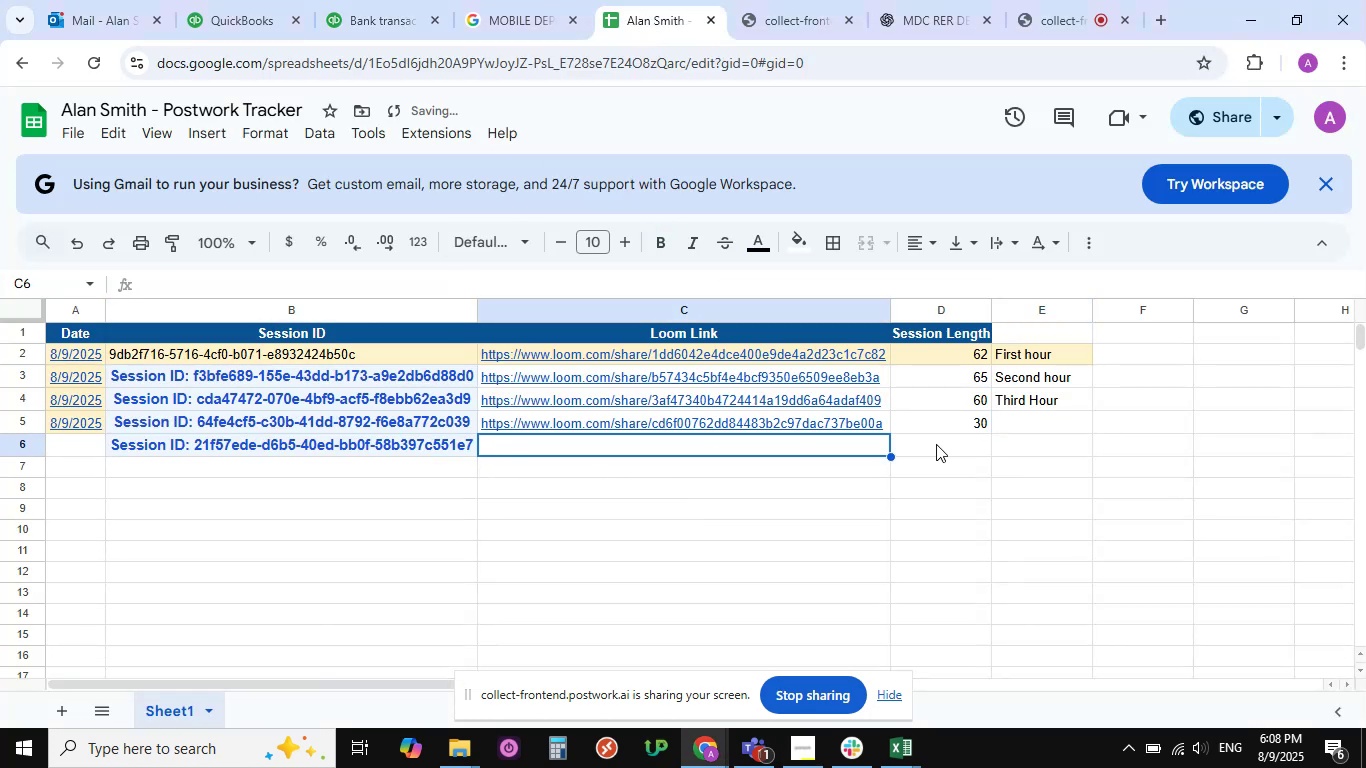 
left_click([936, 447])
 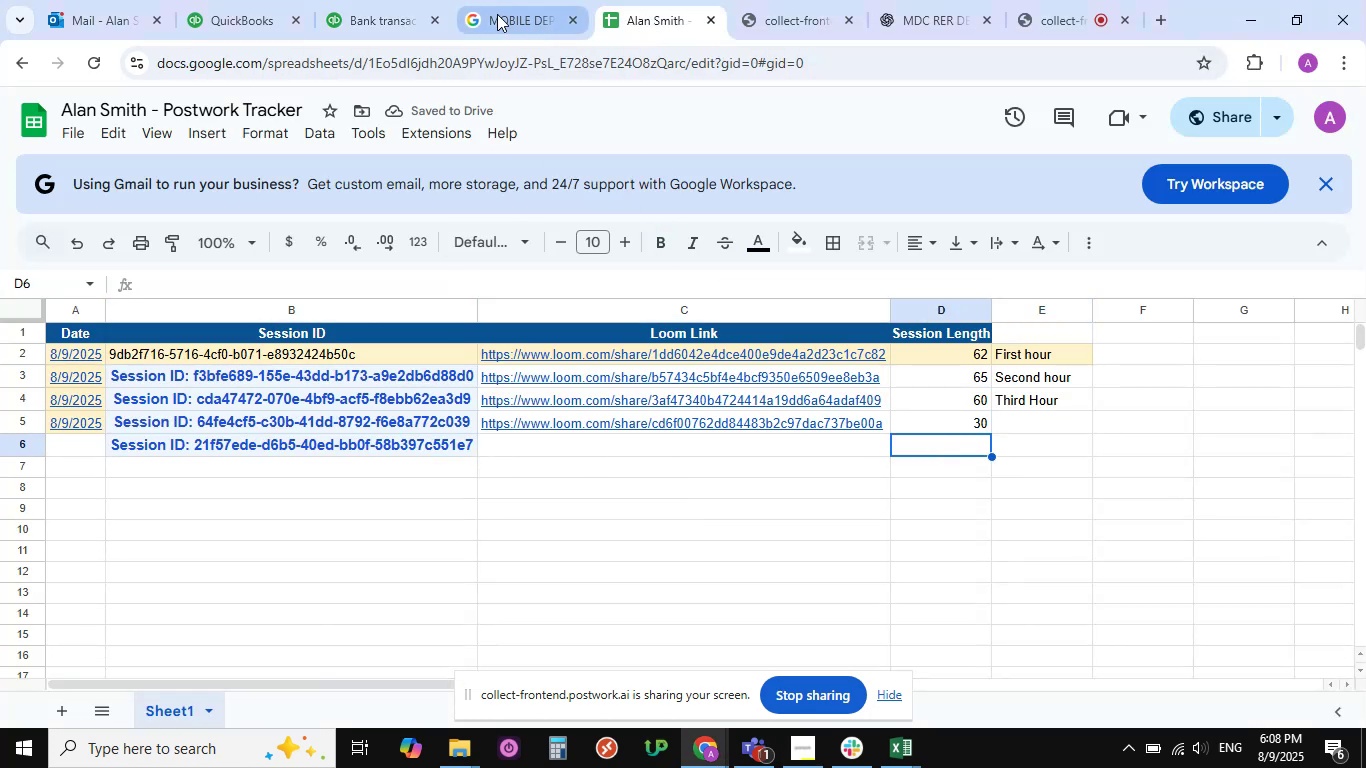 
left_click([416, 0])
 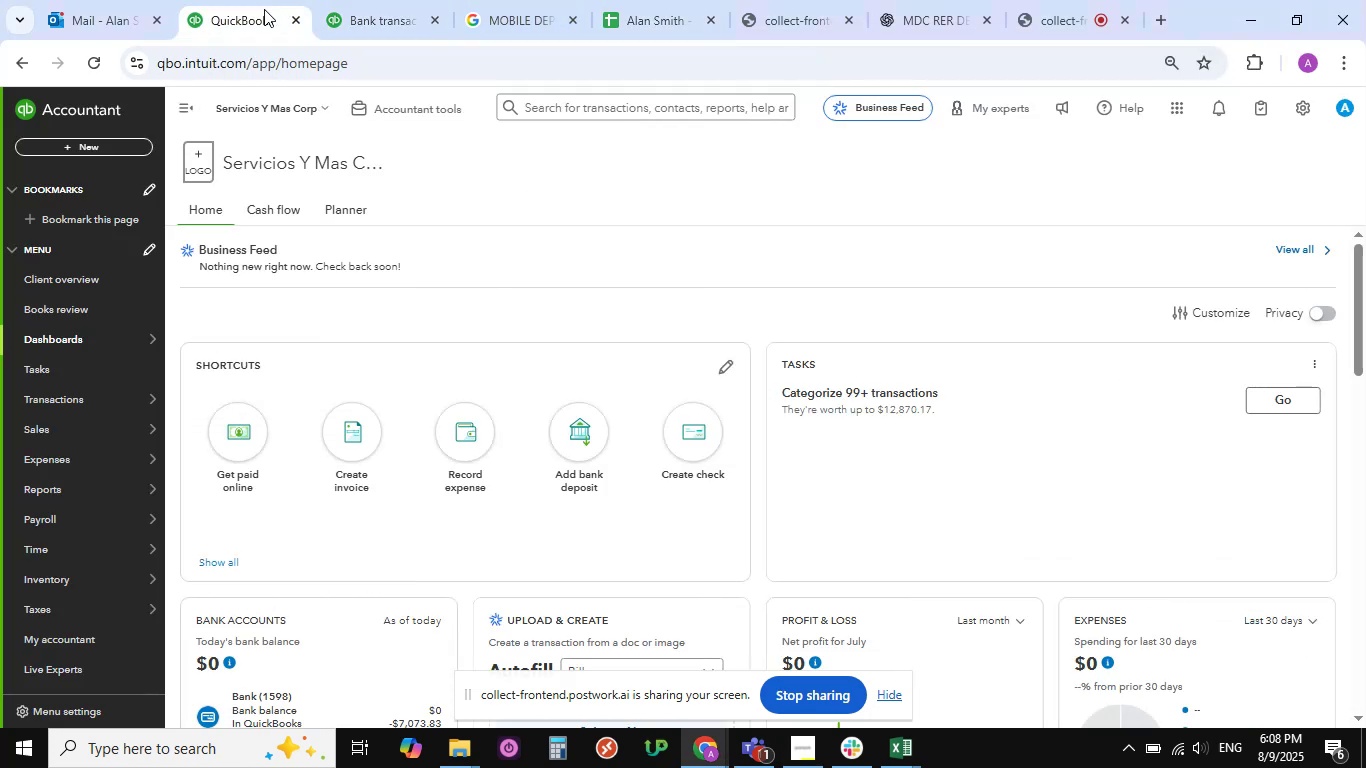 
left_click([369, 0])
 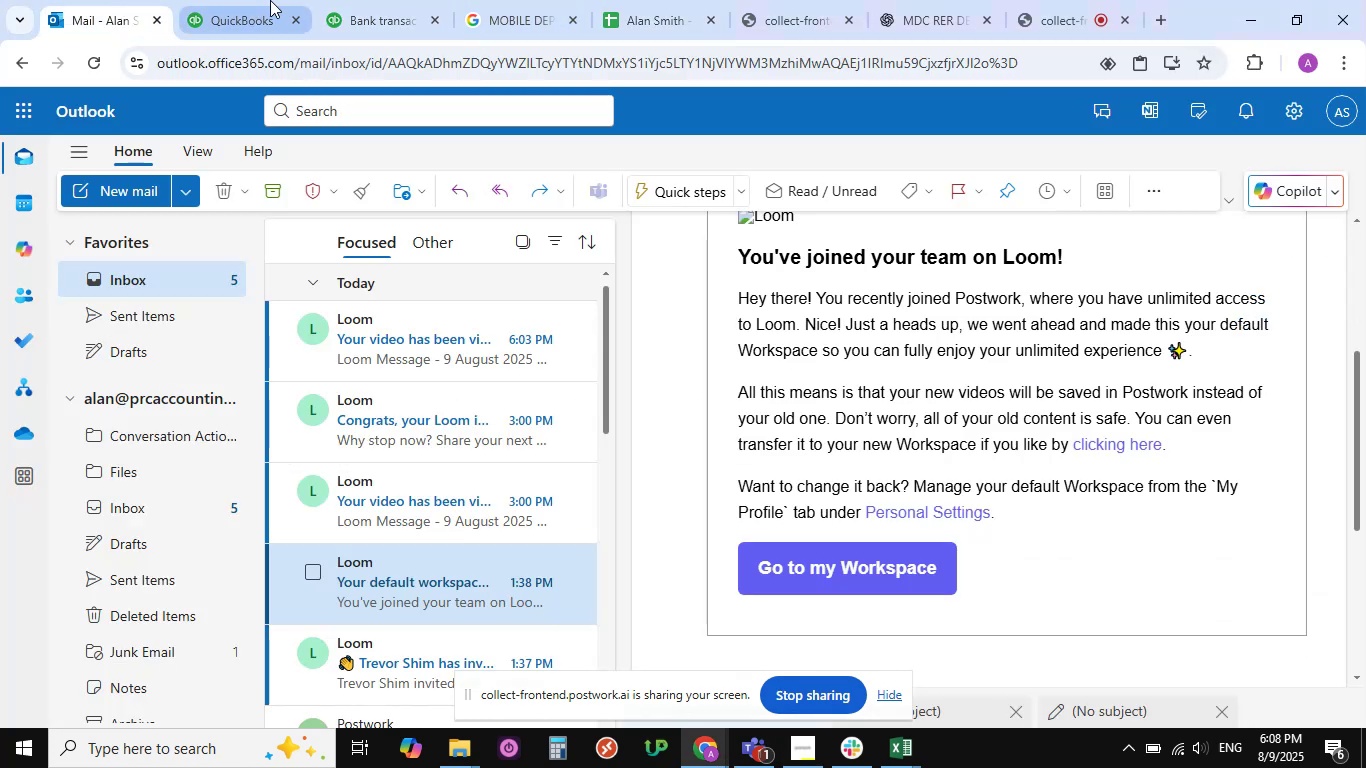 
double_click([351, 0])
 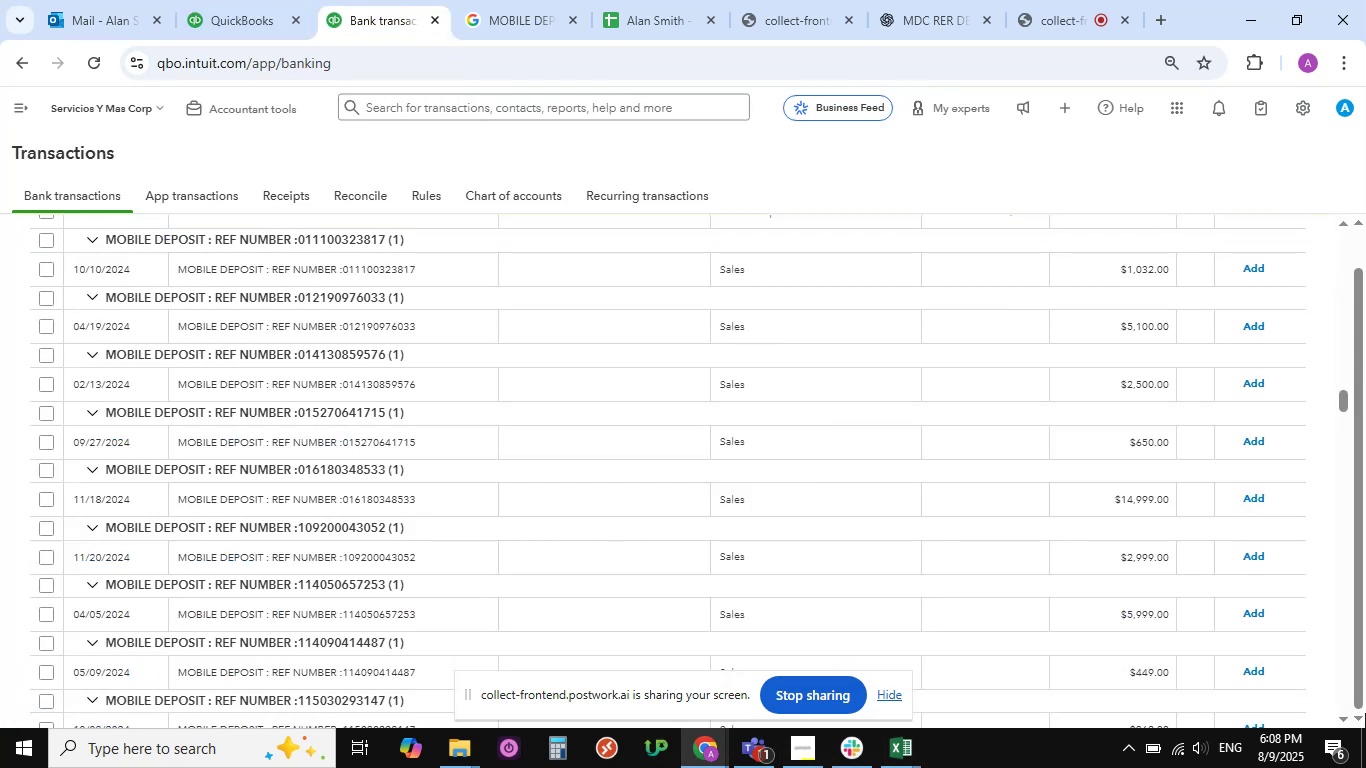 
scroll: coordinate [437, 369], scroll_direction: up, amount: 4.0
 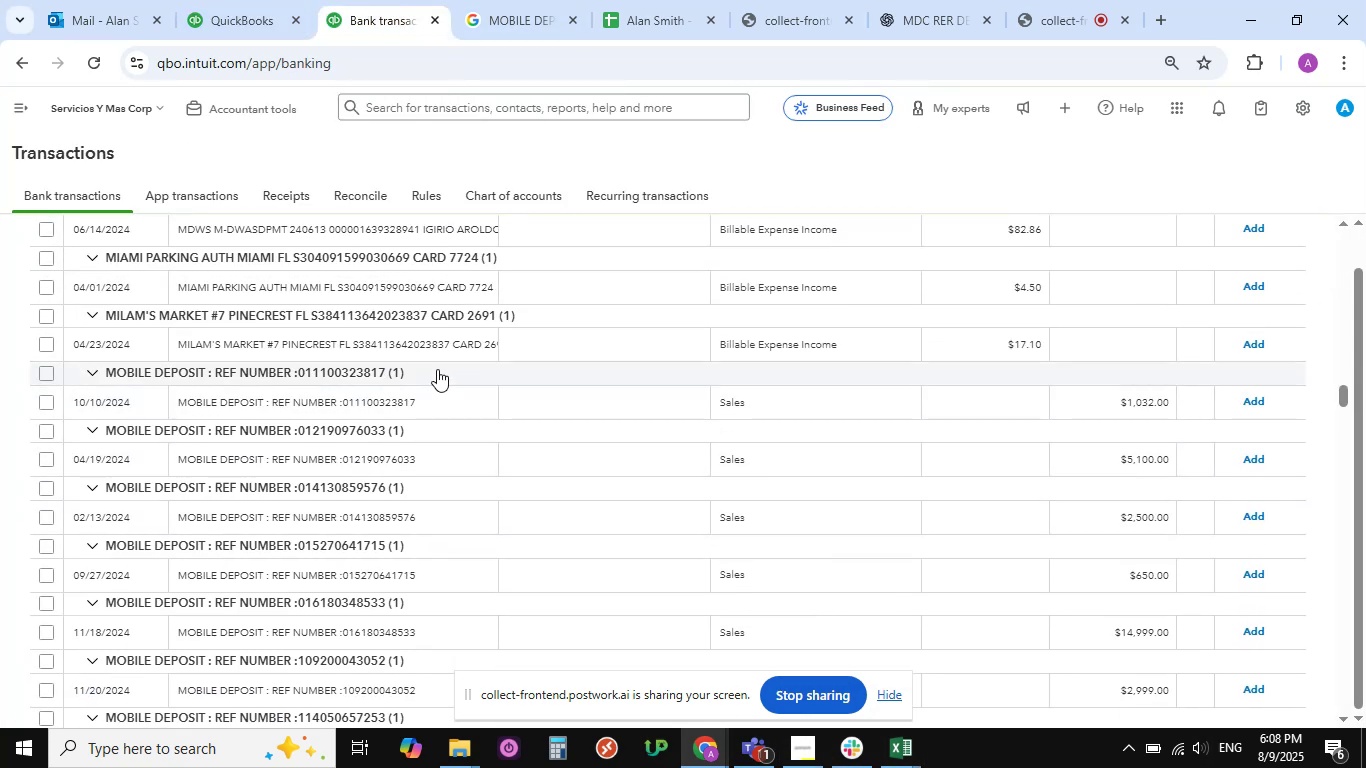 
scroll: coordinate [435, 369], scroll_direction: none, amount: 0.0
 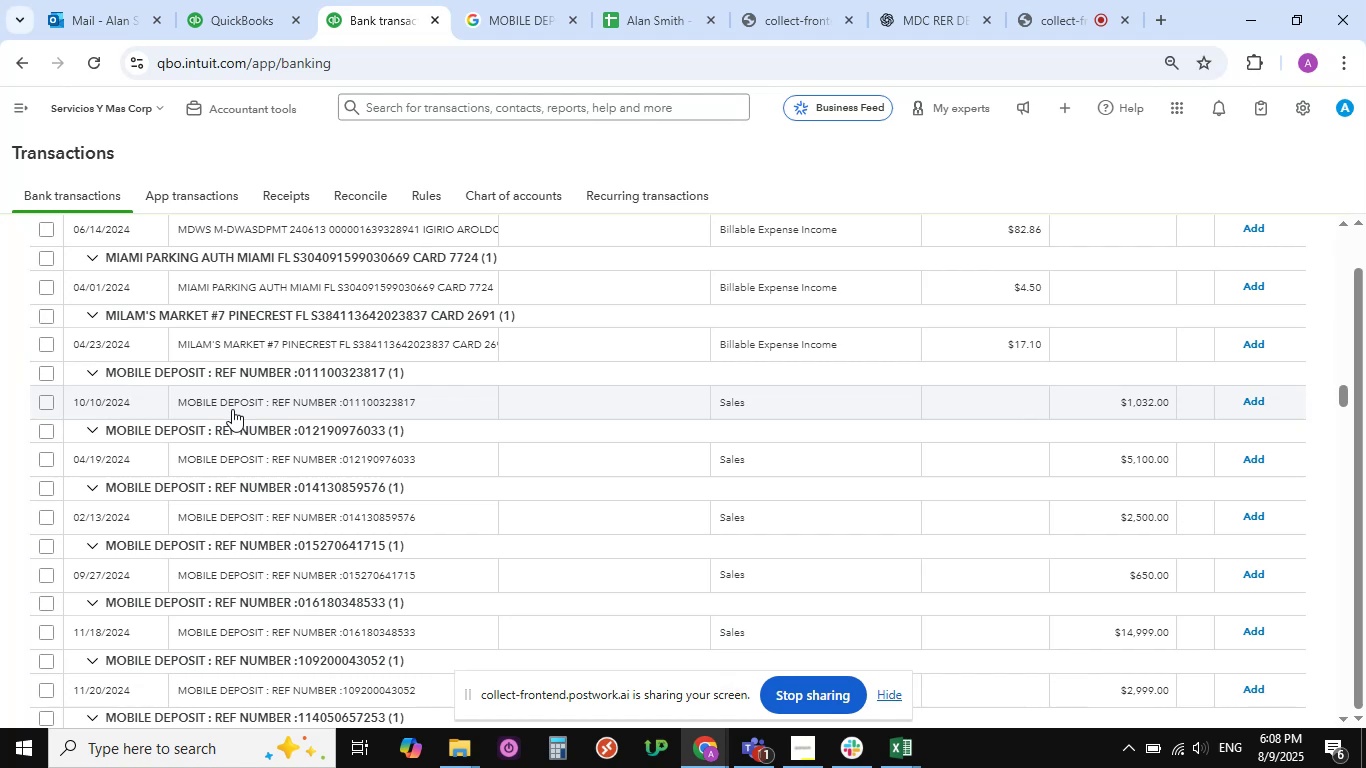 
scroll: coordinate [232, 402], scroll_direction: down, amount: 1.0
 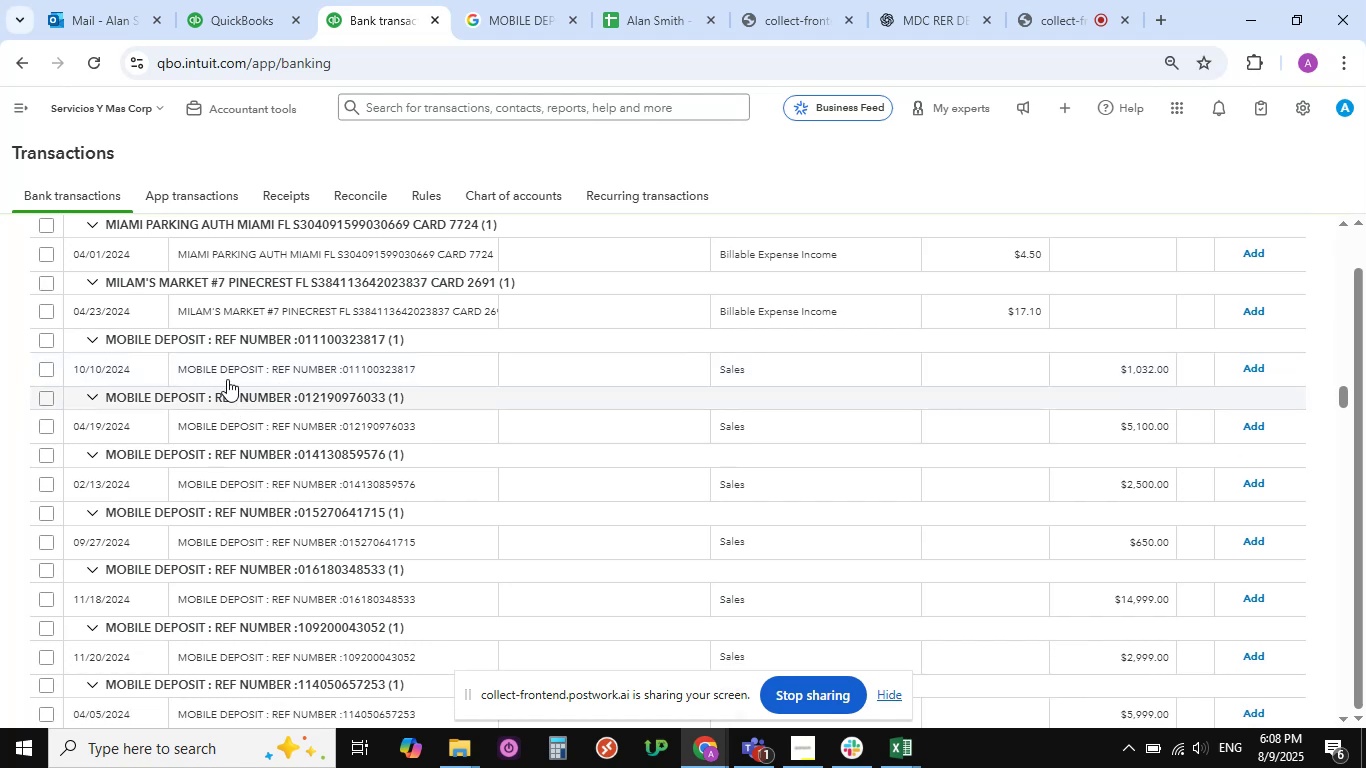 
left_click([225, 370])
 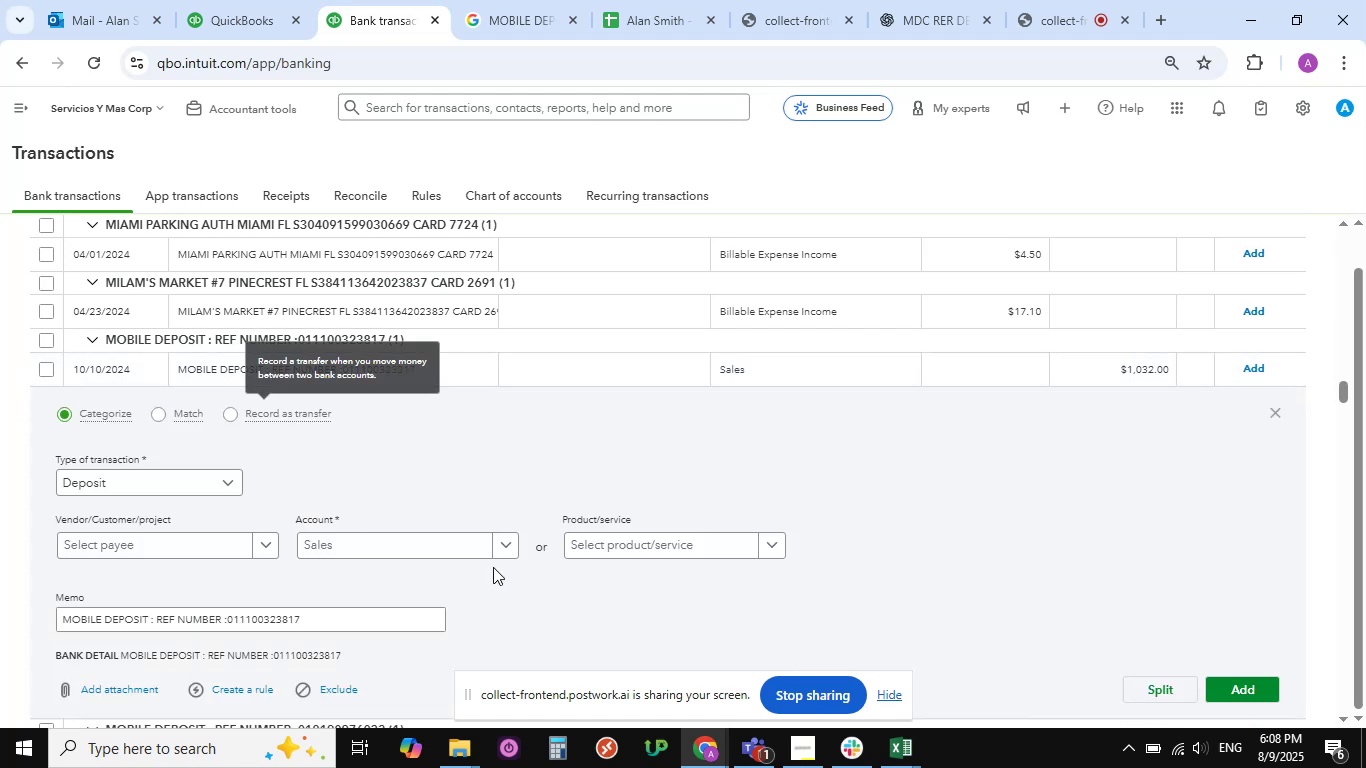 
scroll: coordinate [490, 500], scroll_direction: down, amount: 3.0
 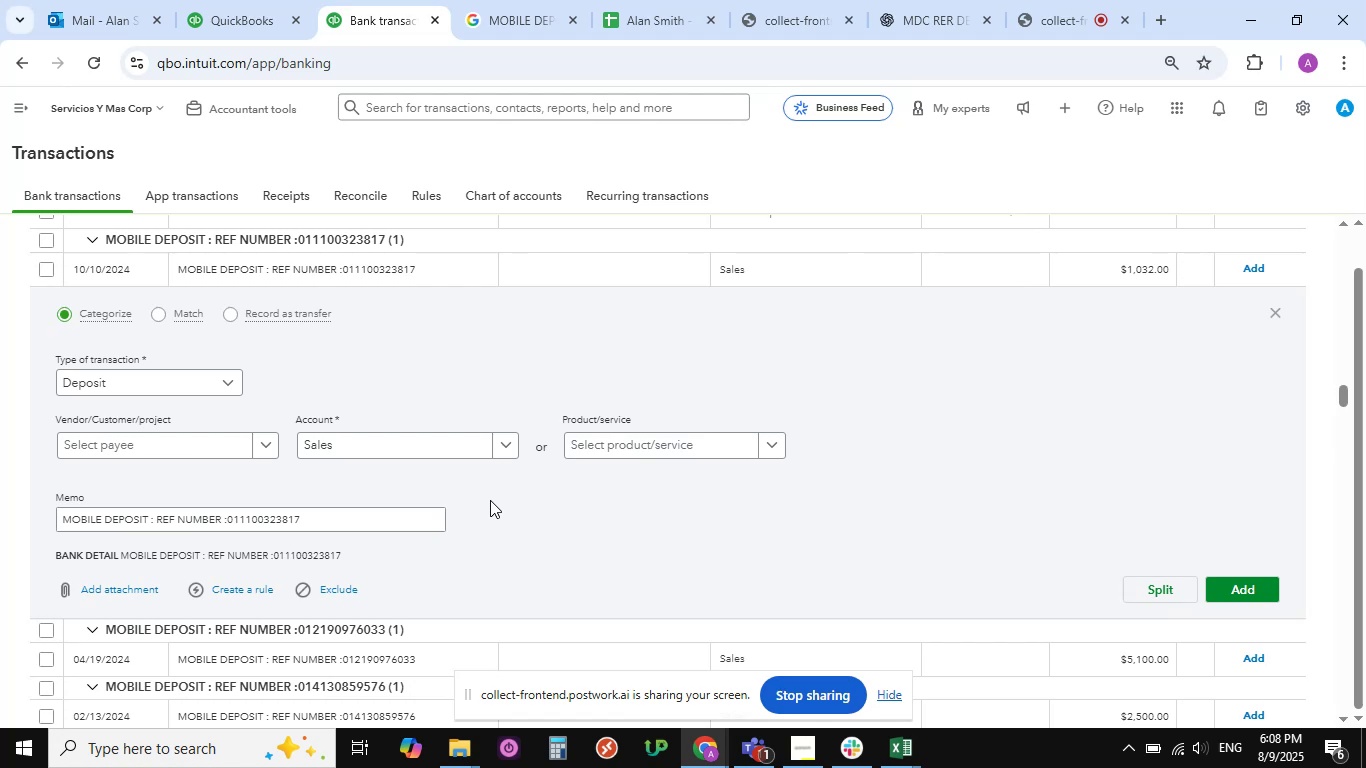 
wait(8.01)
 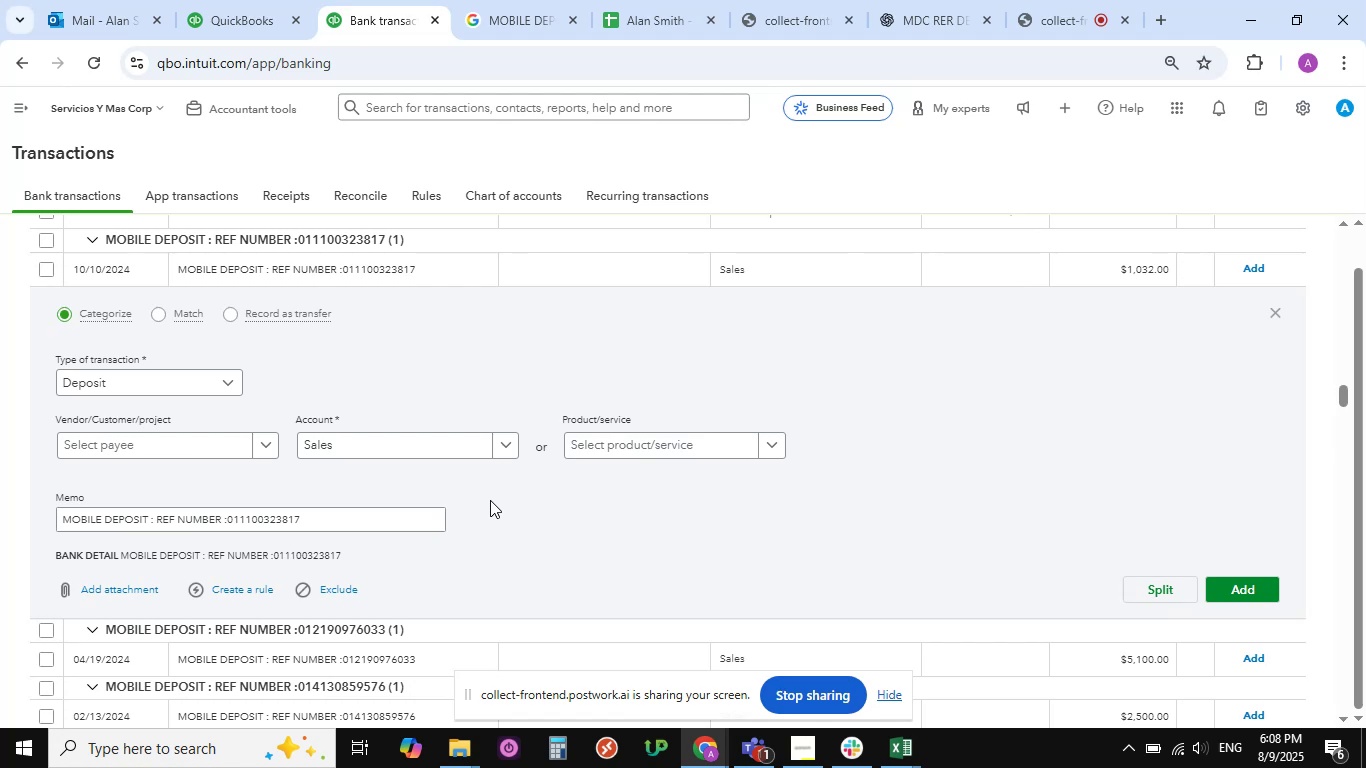 
mouse_move([247, 456])
 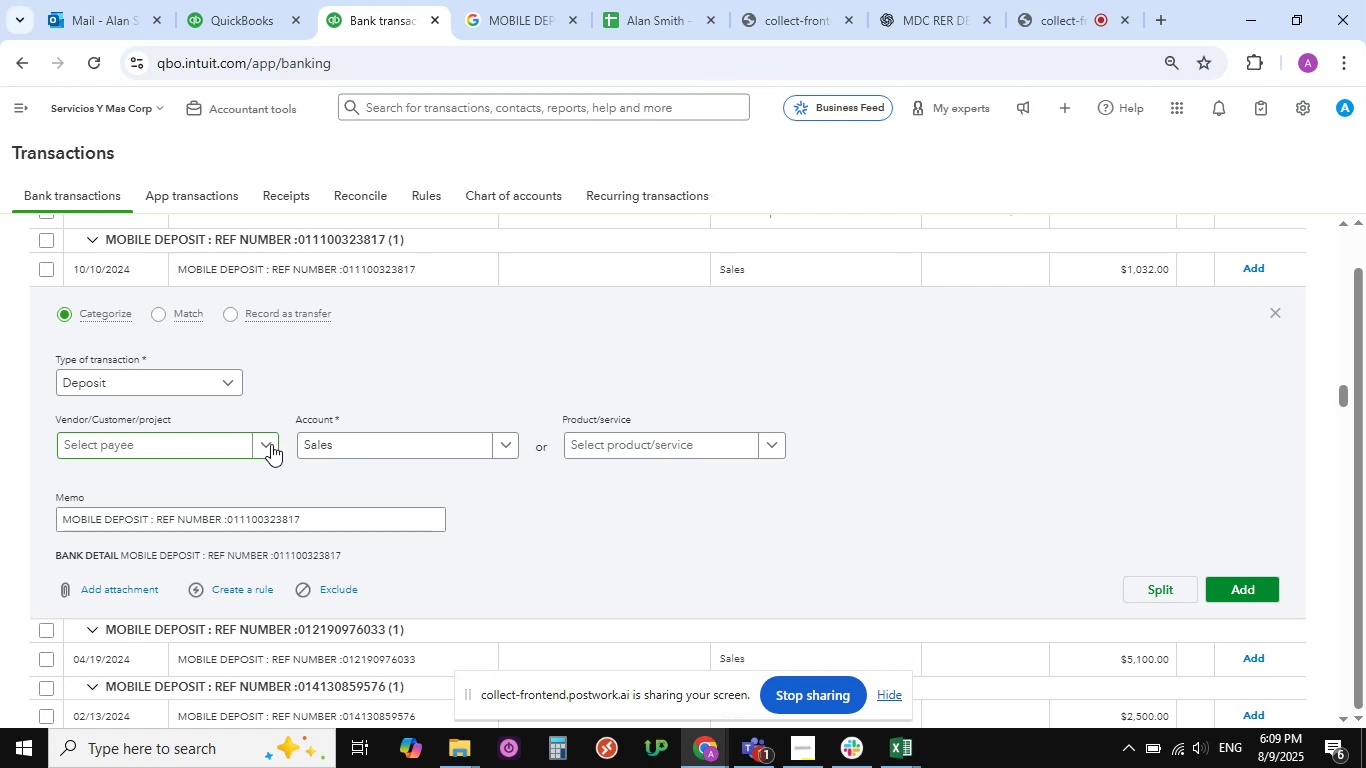 
left_click([271, 444])
 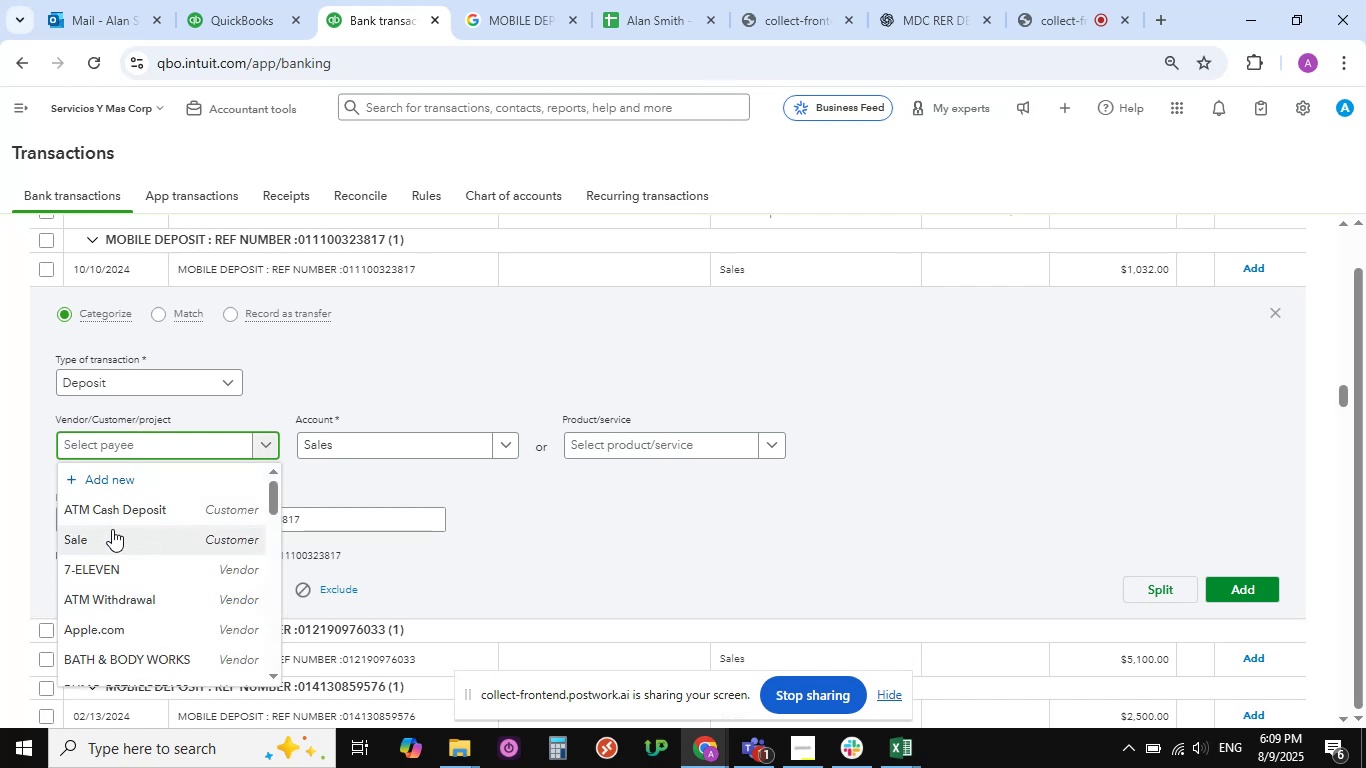 
left_click([112, 529])
 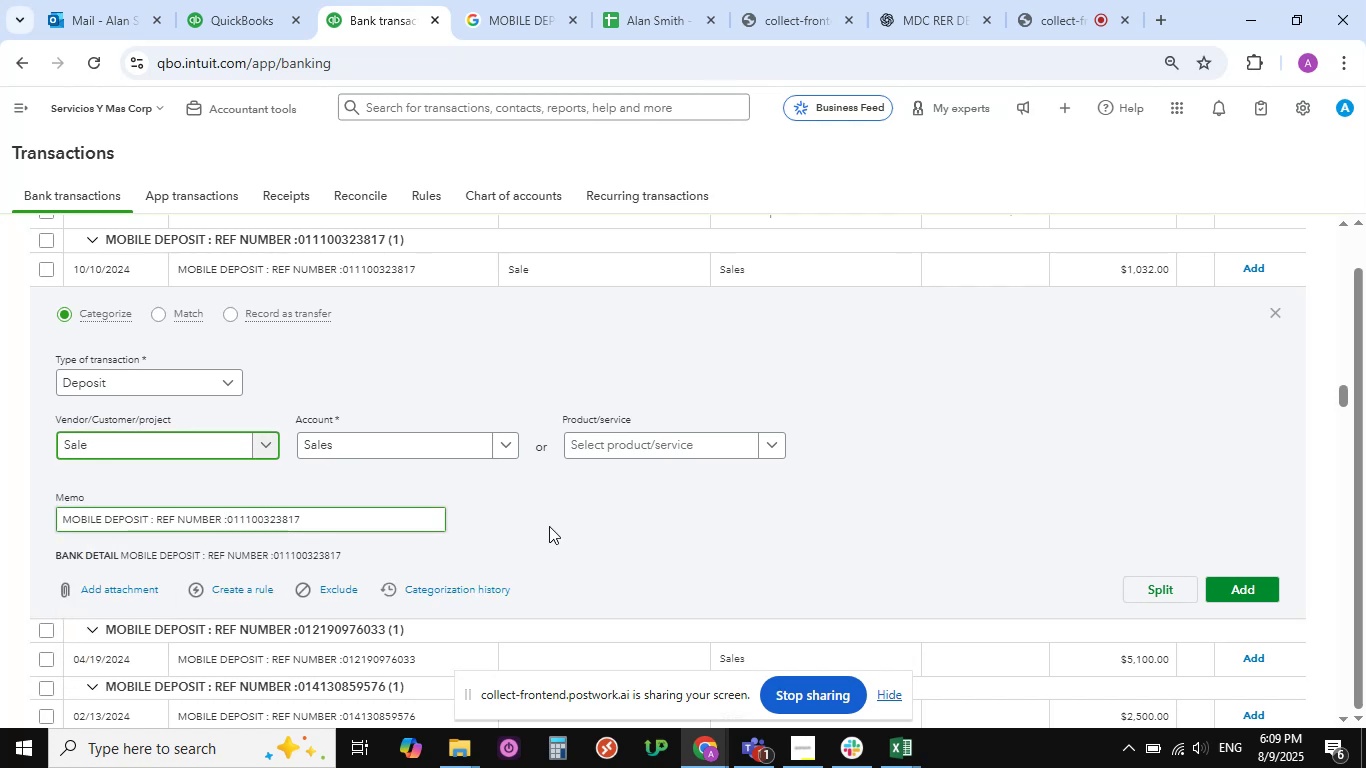 
scroll: coordinate [626, 539], scroll_direction: down, amount: 2.0
 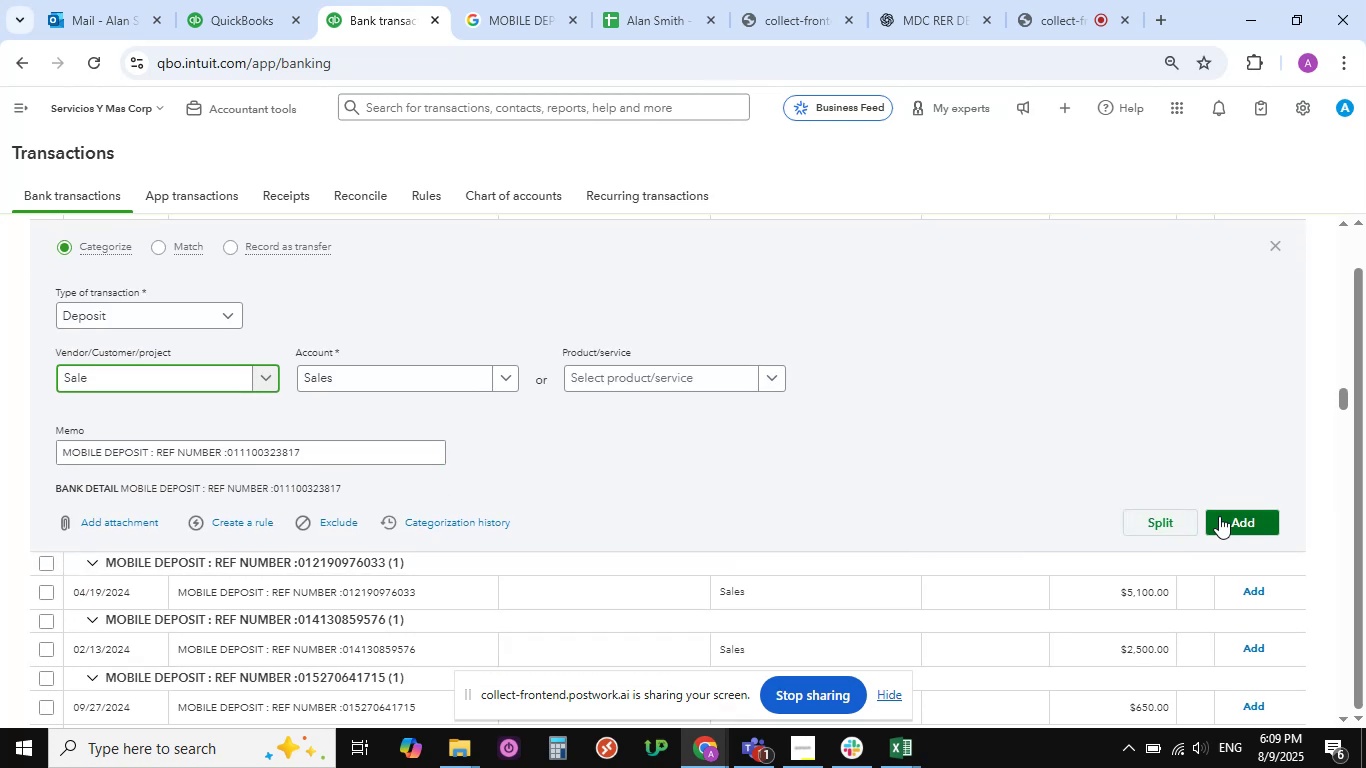 
left_click([1264, 521])
 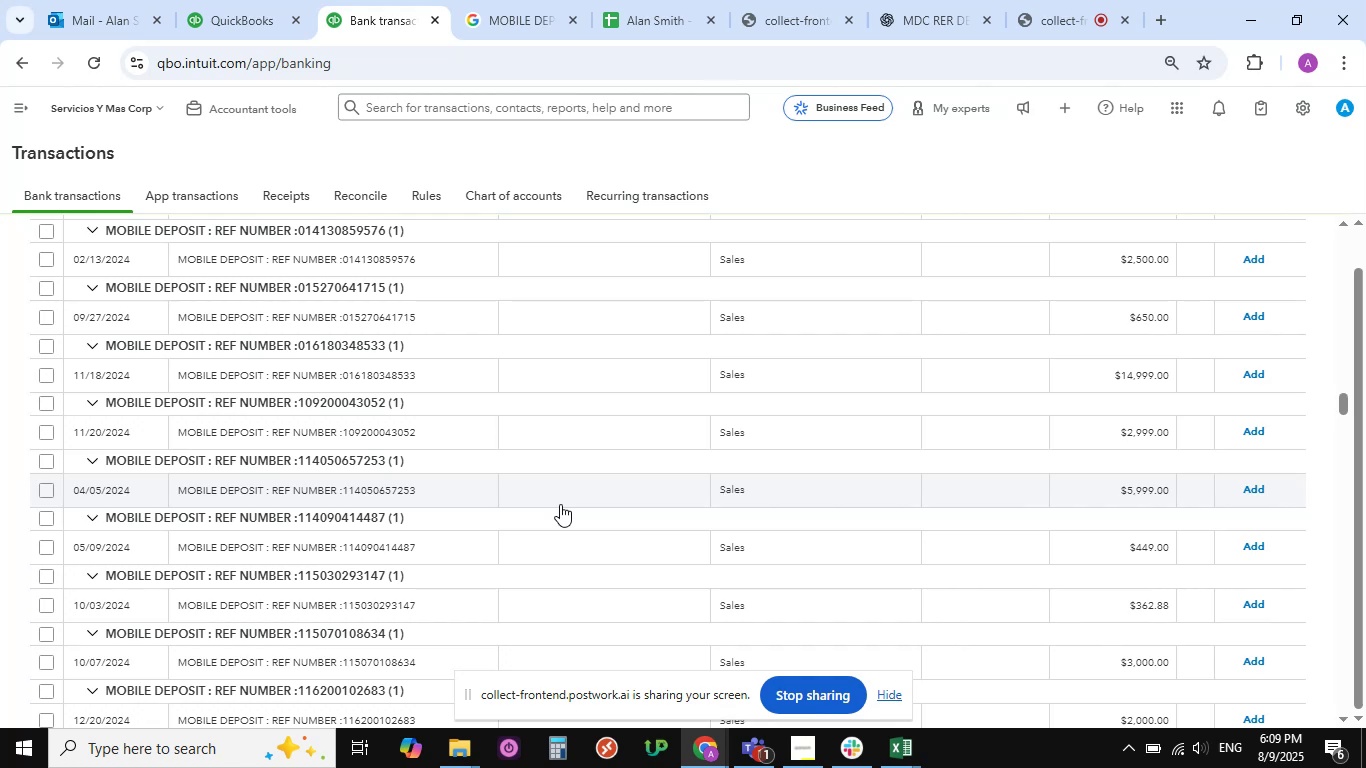 
wait(22.01)
 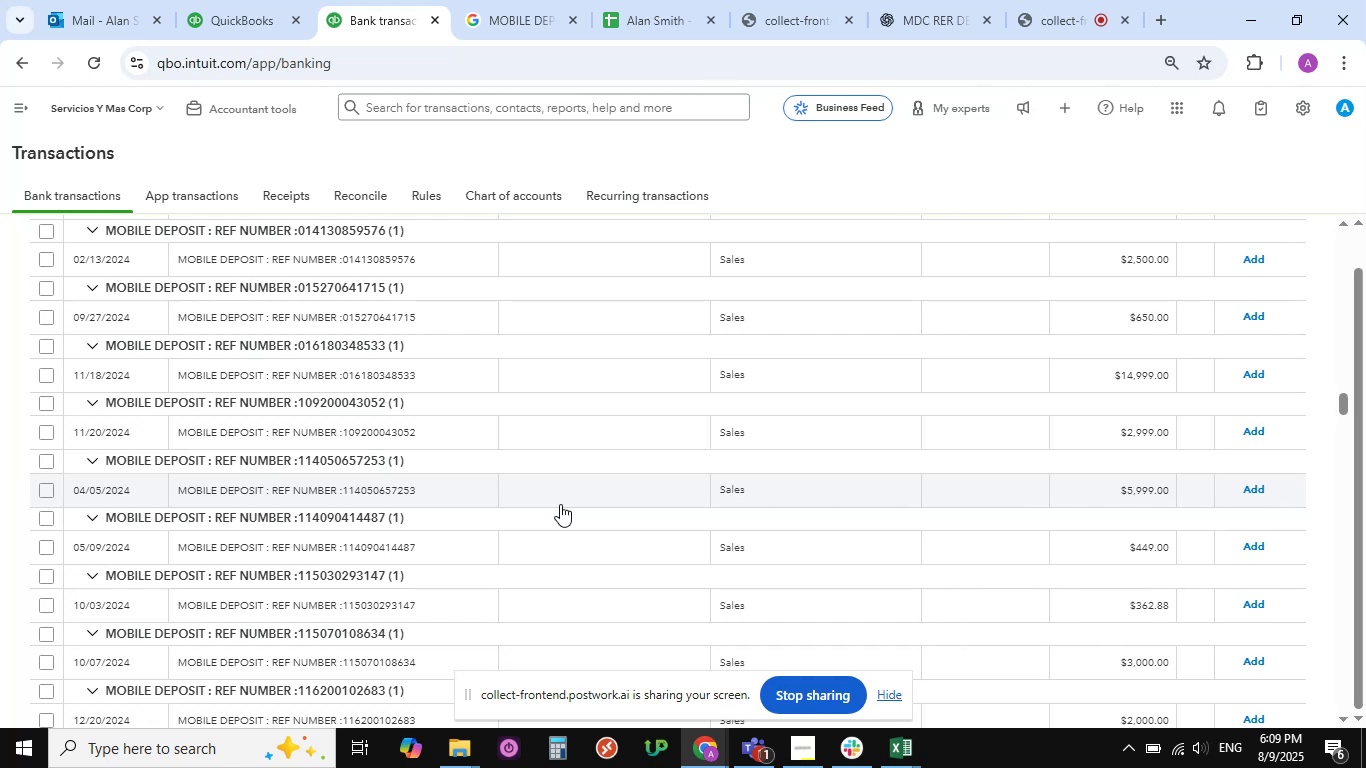 
scroll: coordinate [373, 478], scroll_direction: up, amount: 1.0
 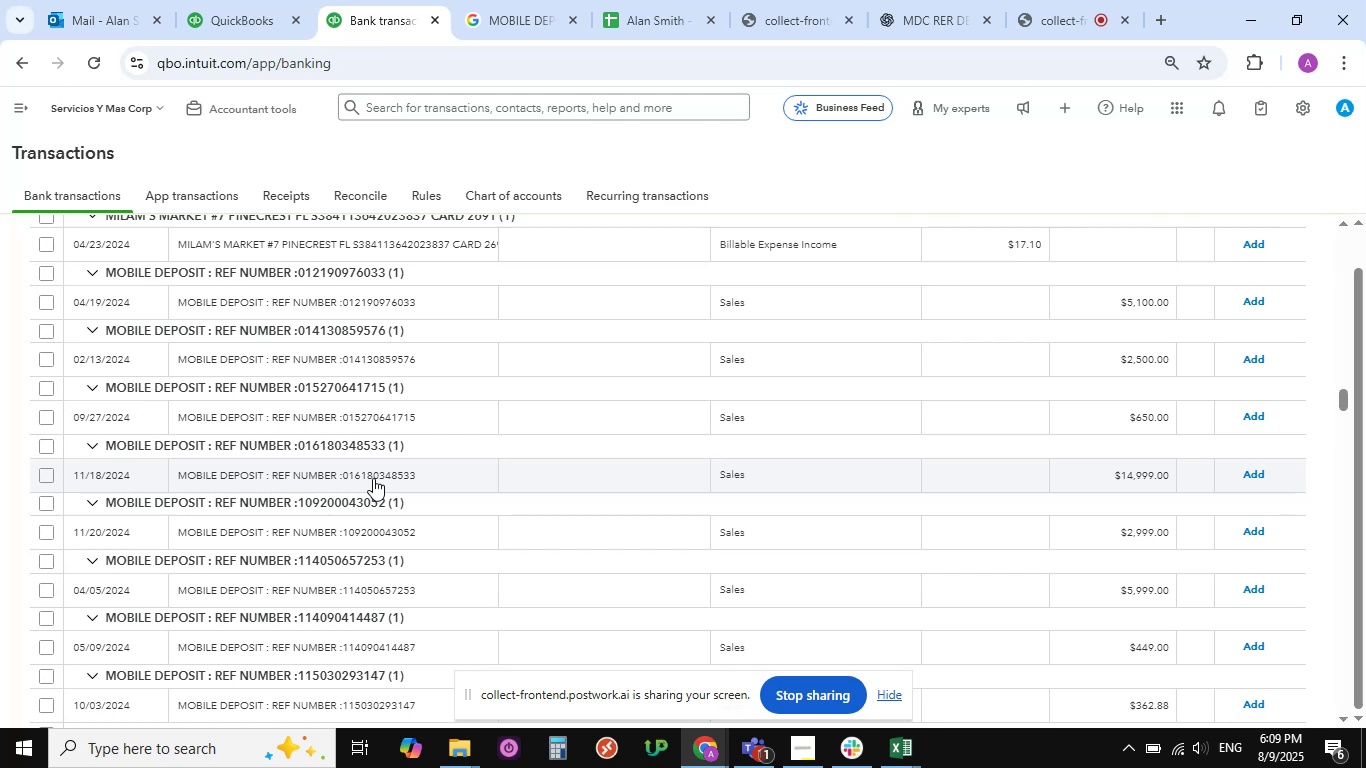 
wait(13.38)
 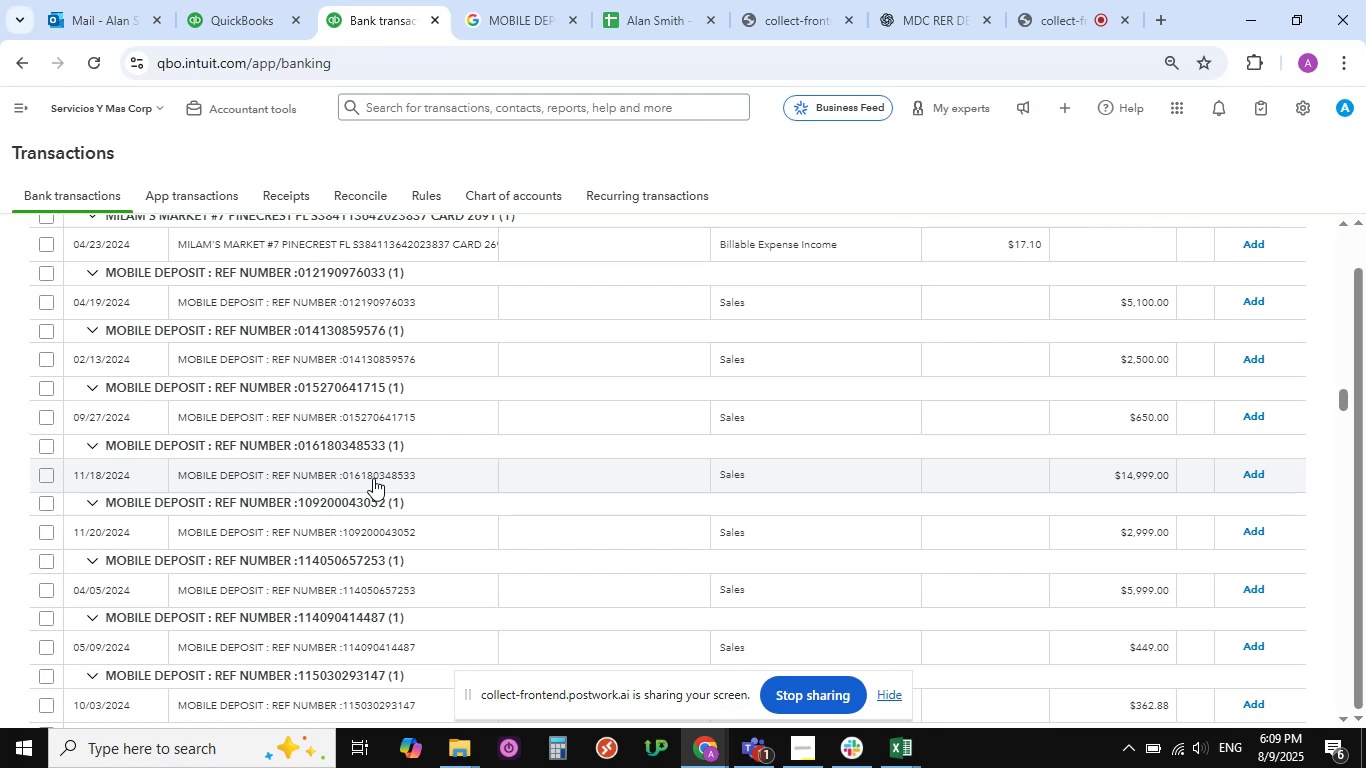 
scroll: coordinate [305, 448], scroll_direction: up, amount: 3.0
 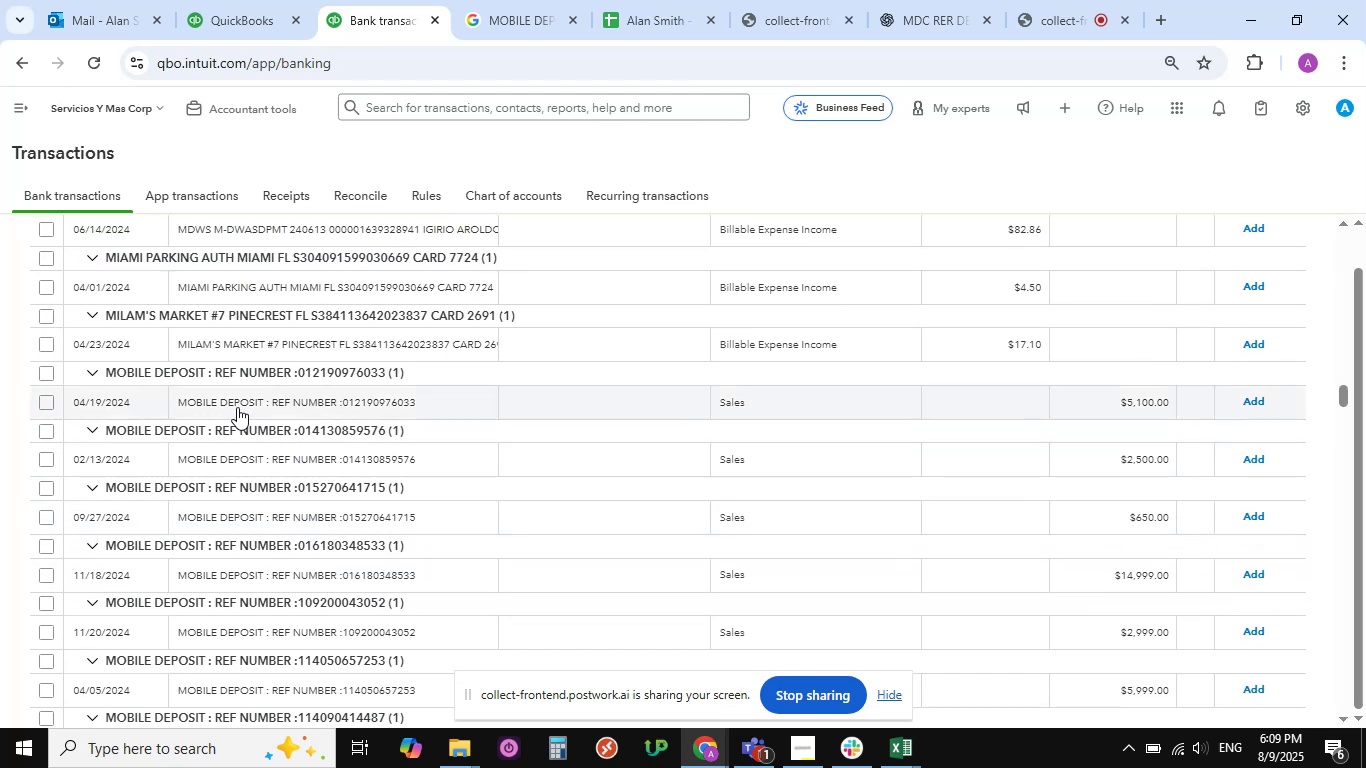 
left_click([236, 403])
 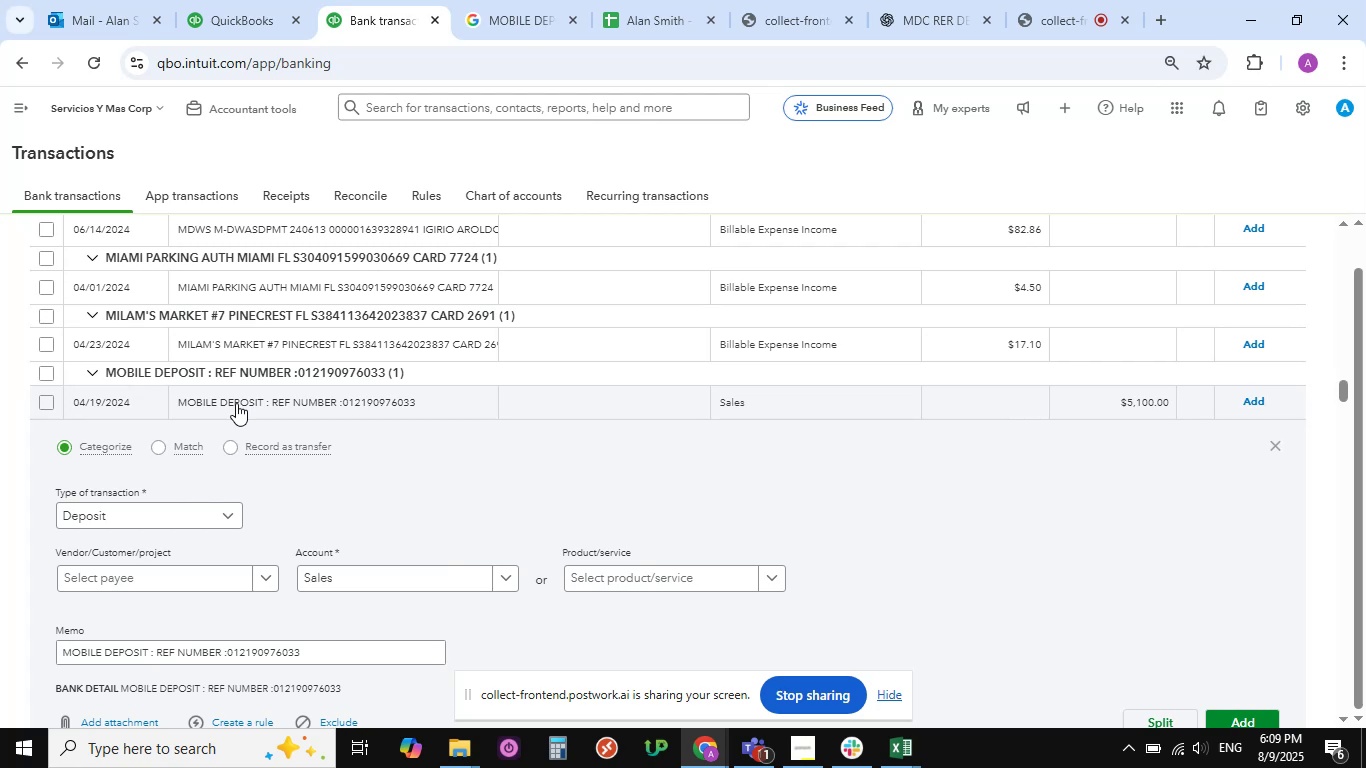 
scroll: coordinate [332, 539], scroll_direction: down, amount: 2.0
 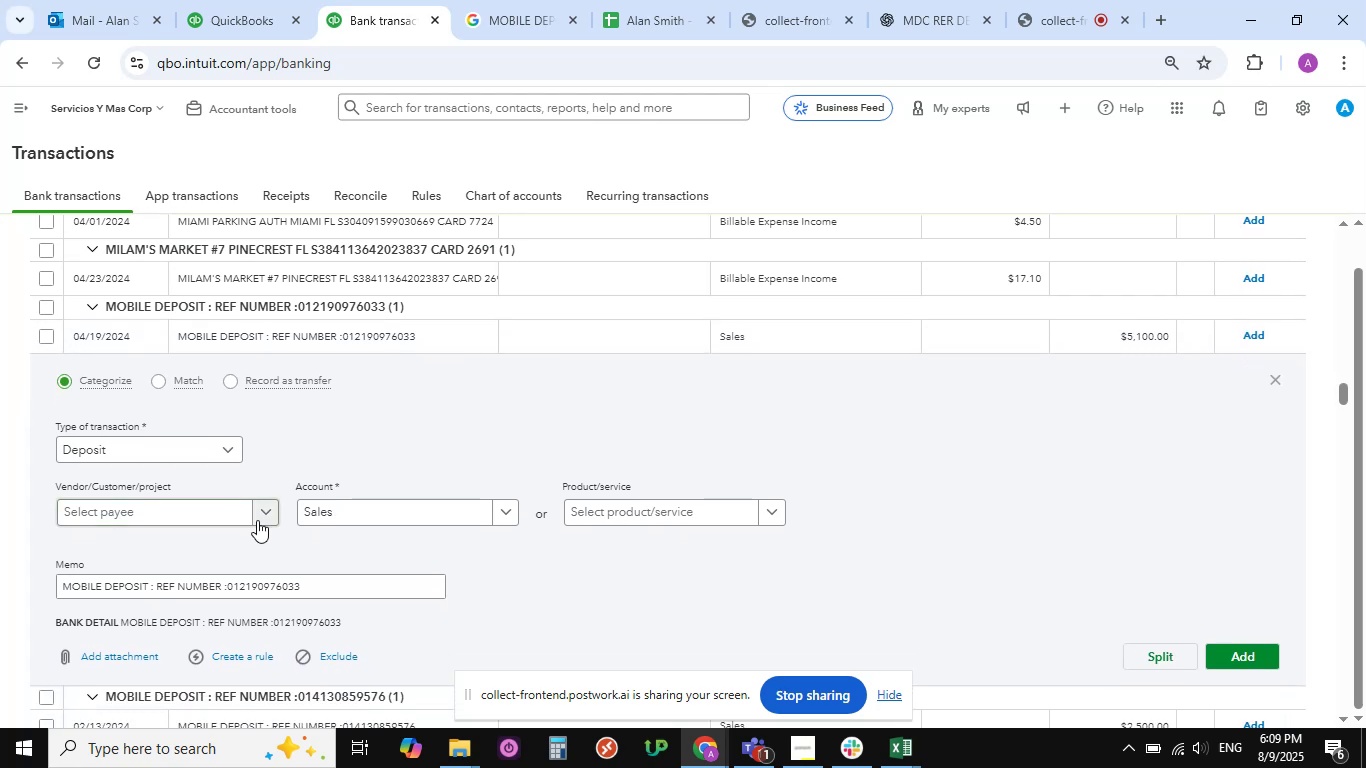 
left_click([264, 516])
 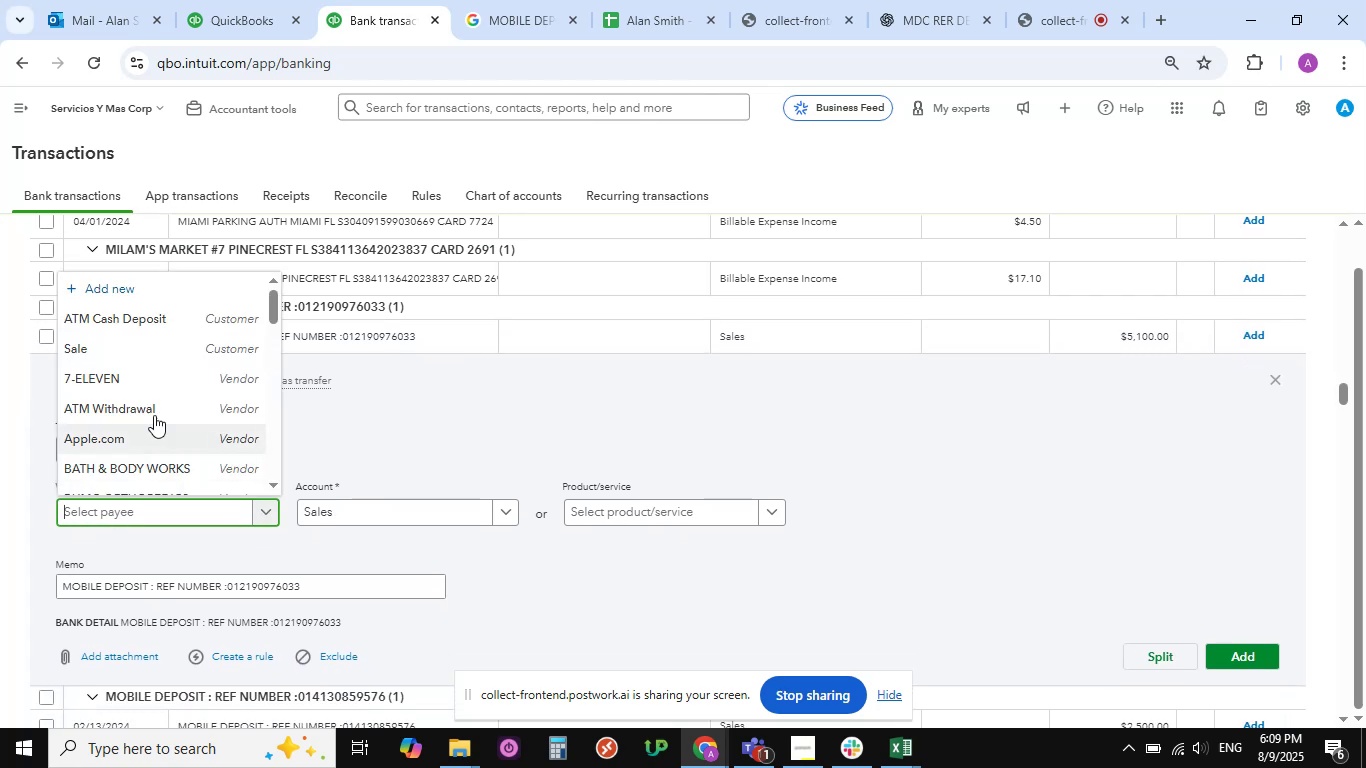 
left_click([122, 335])
 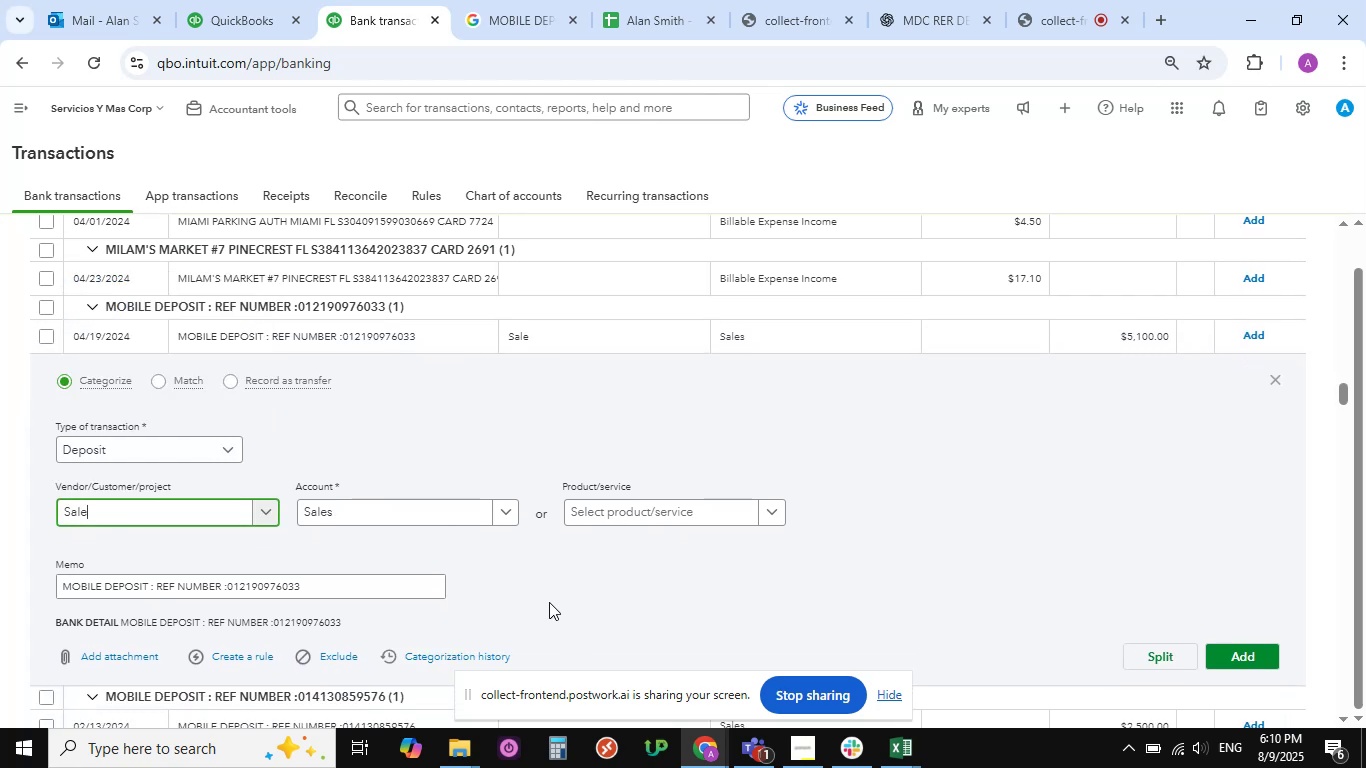 
scroll: coordinate [576, 584], scroll_direction: down, amount: 2.0
 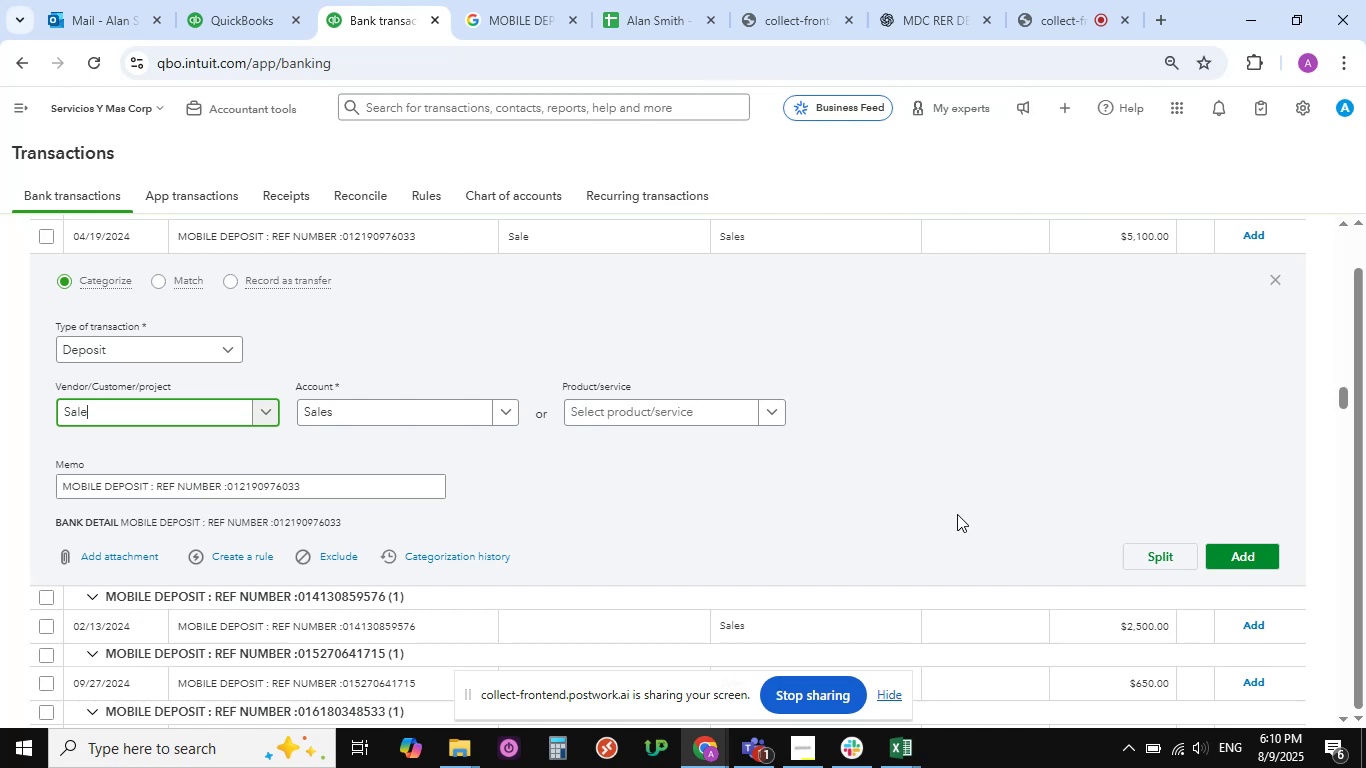 
wait(24.54)
 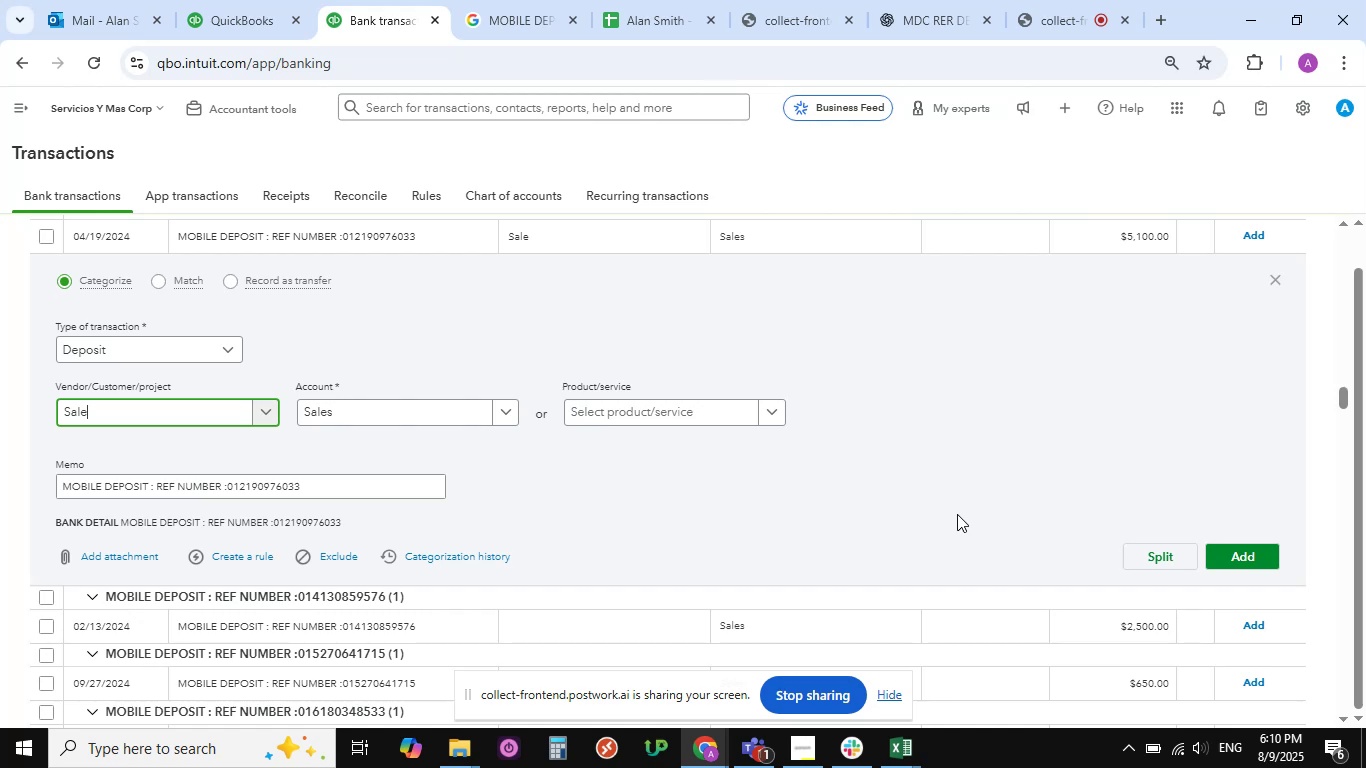 
left_click([894, 700])
 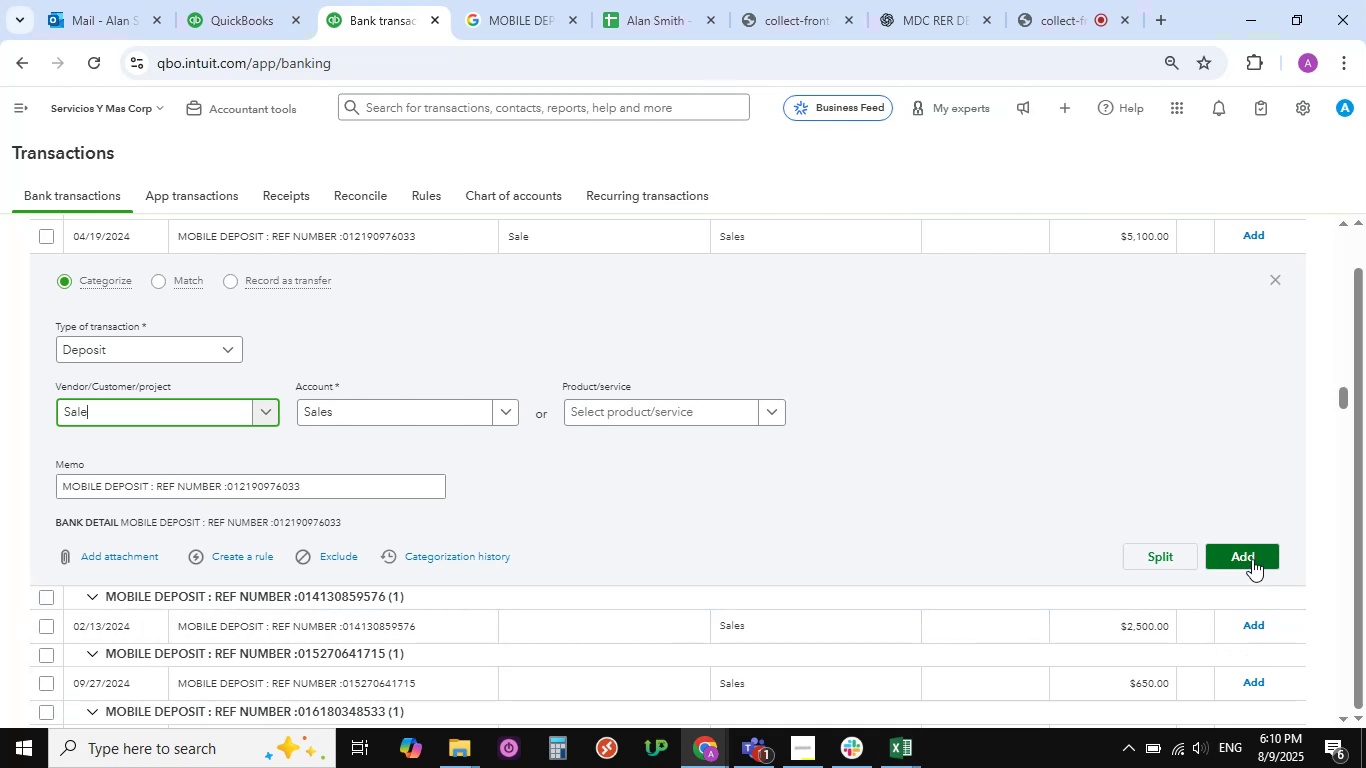 
left_click([1252, 559])
 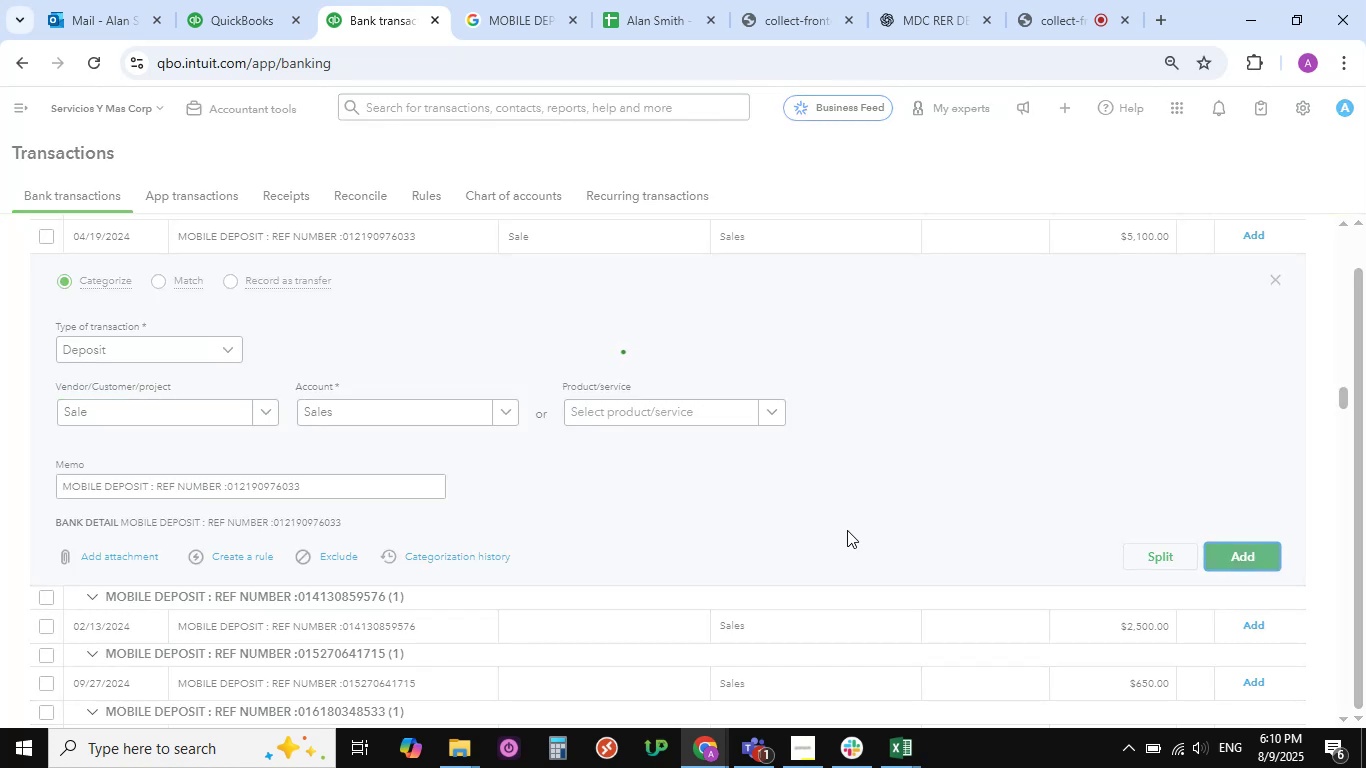 
wait(8.46)
 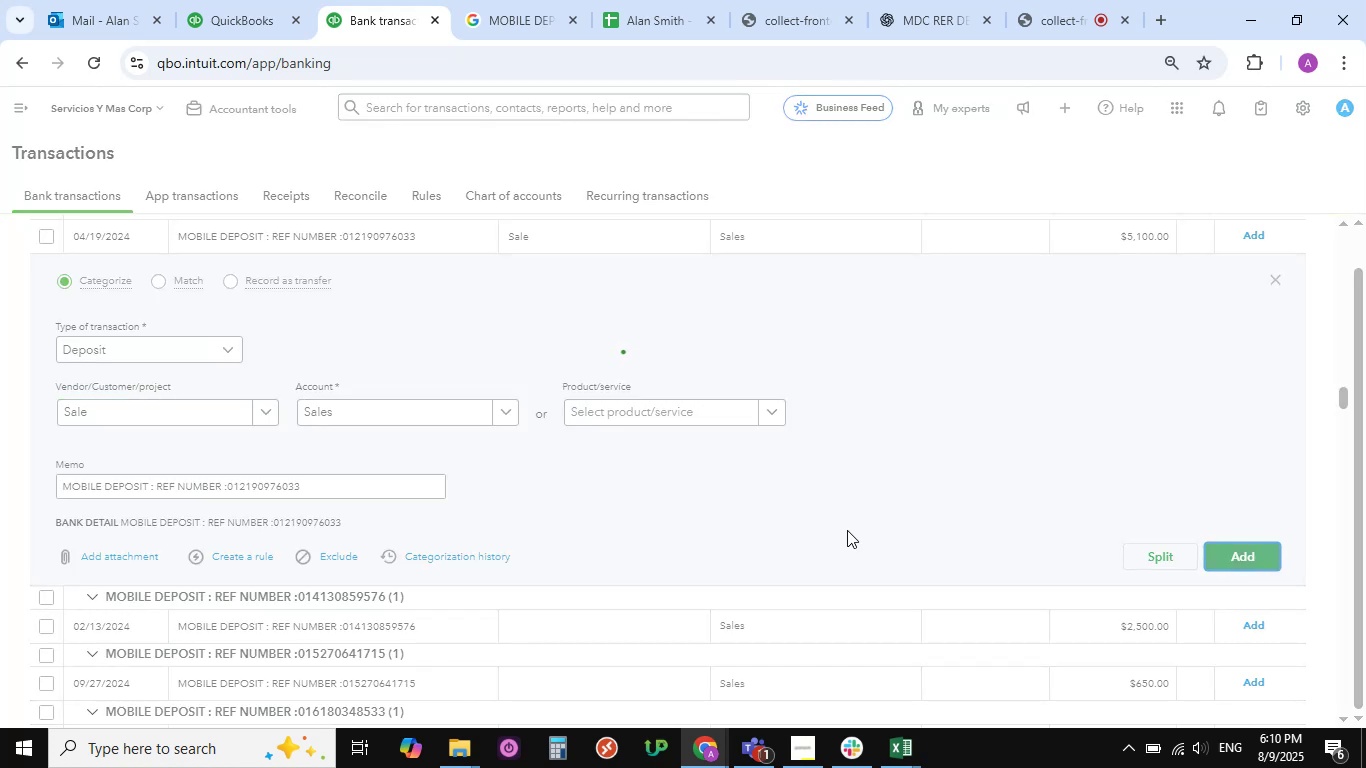 
scroll: coordinate [271, 457], scroll_direction: up, amount: 4.0
 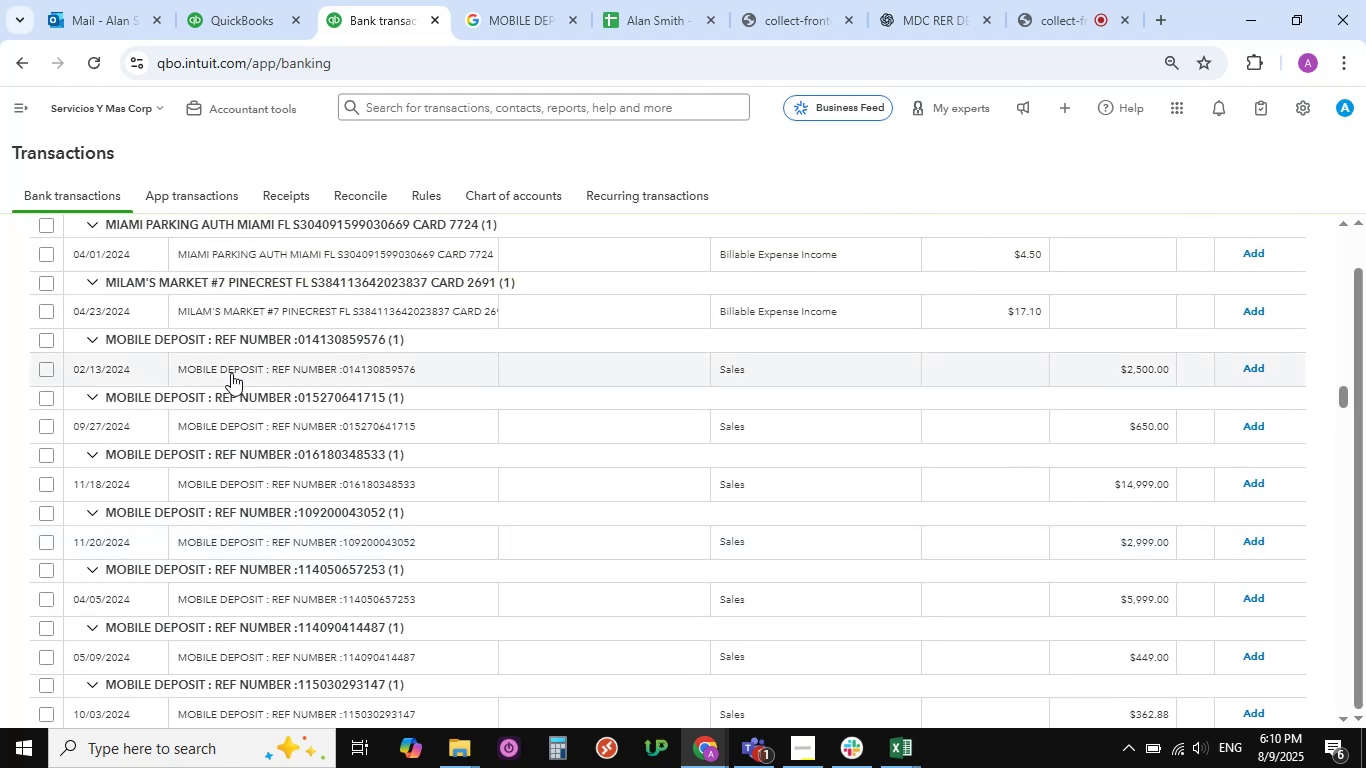 
left_click([231, 370])
 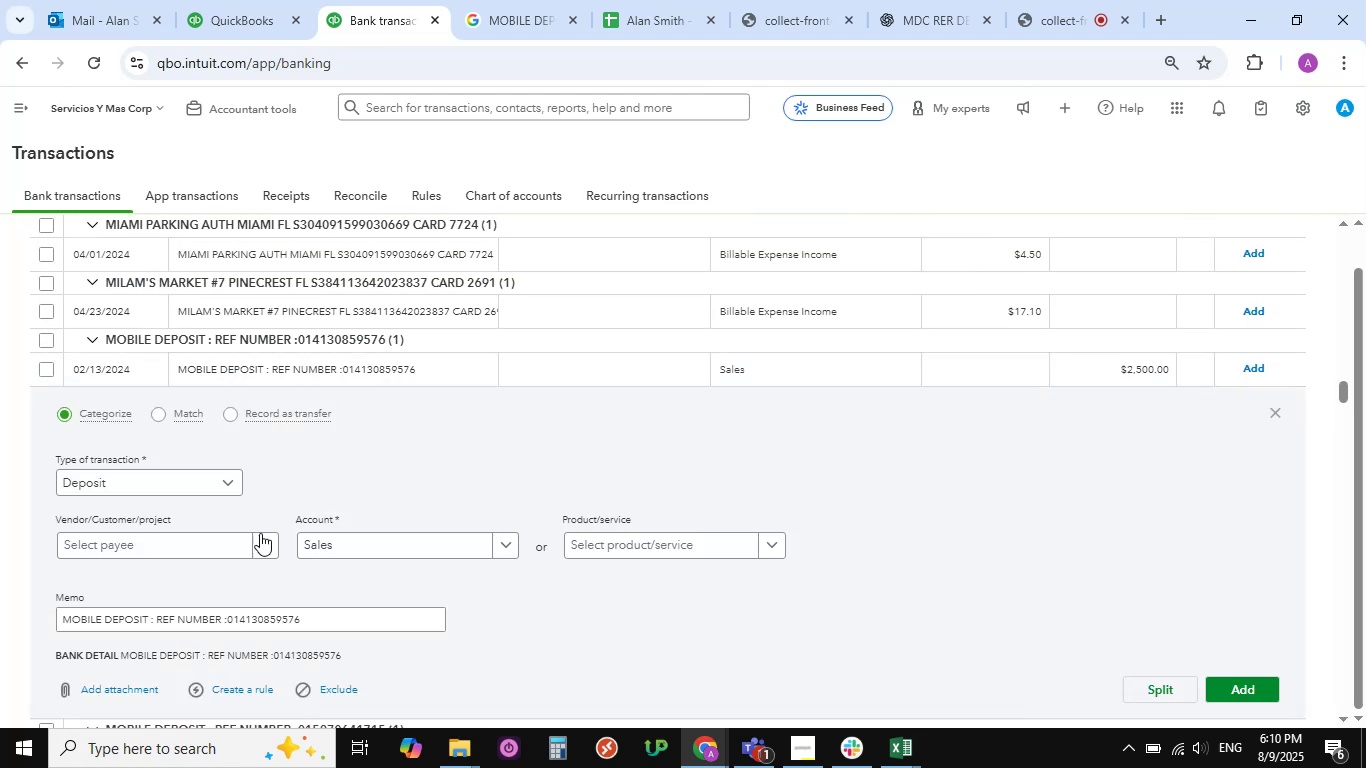 
left_click([267, 544])
 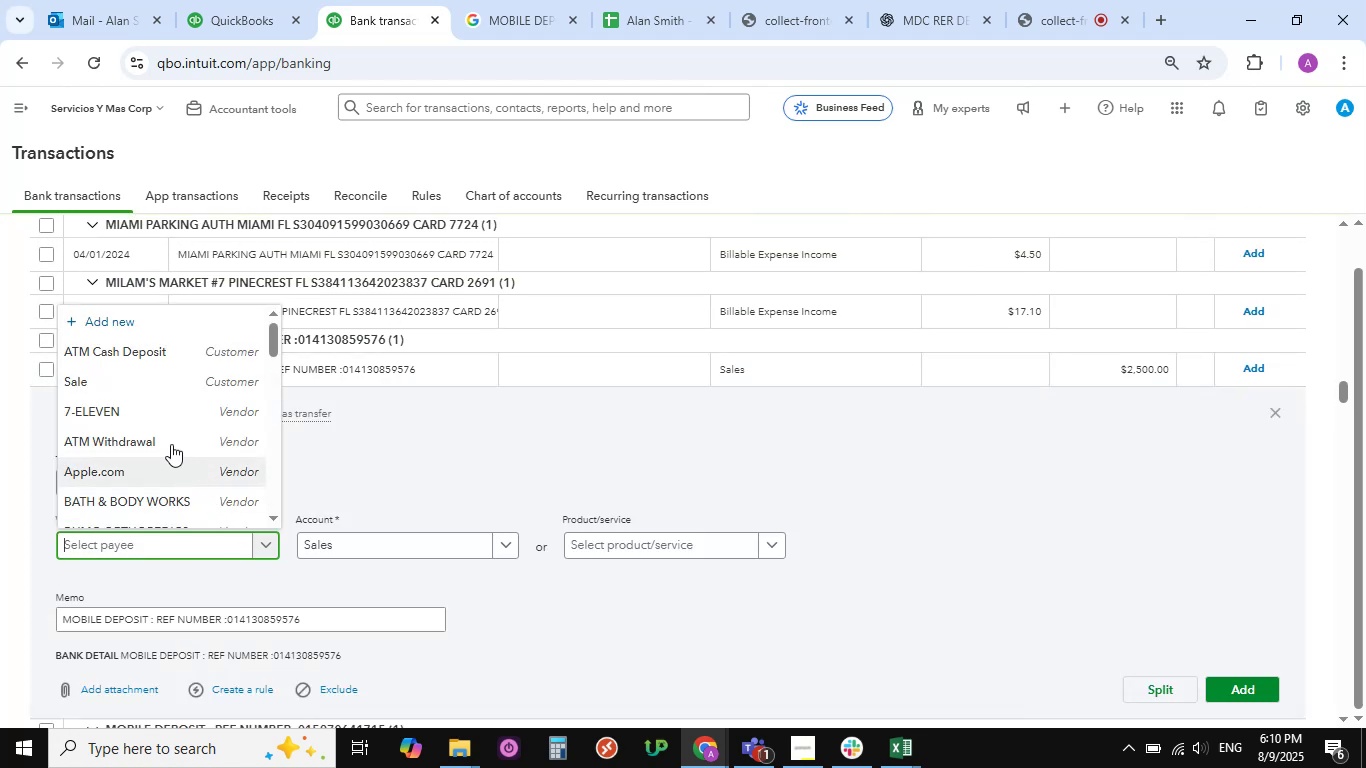 
left_click([123, 382])
 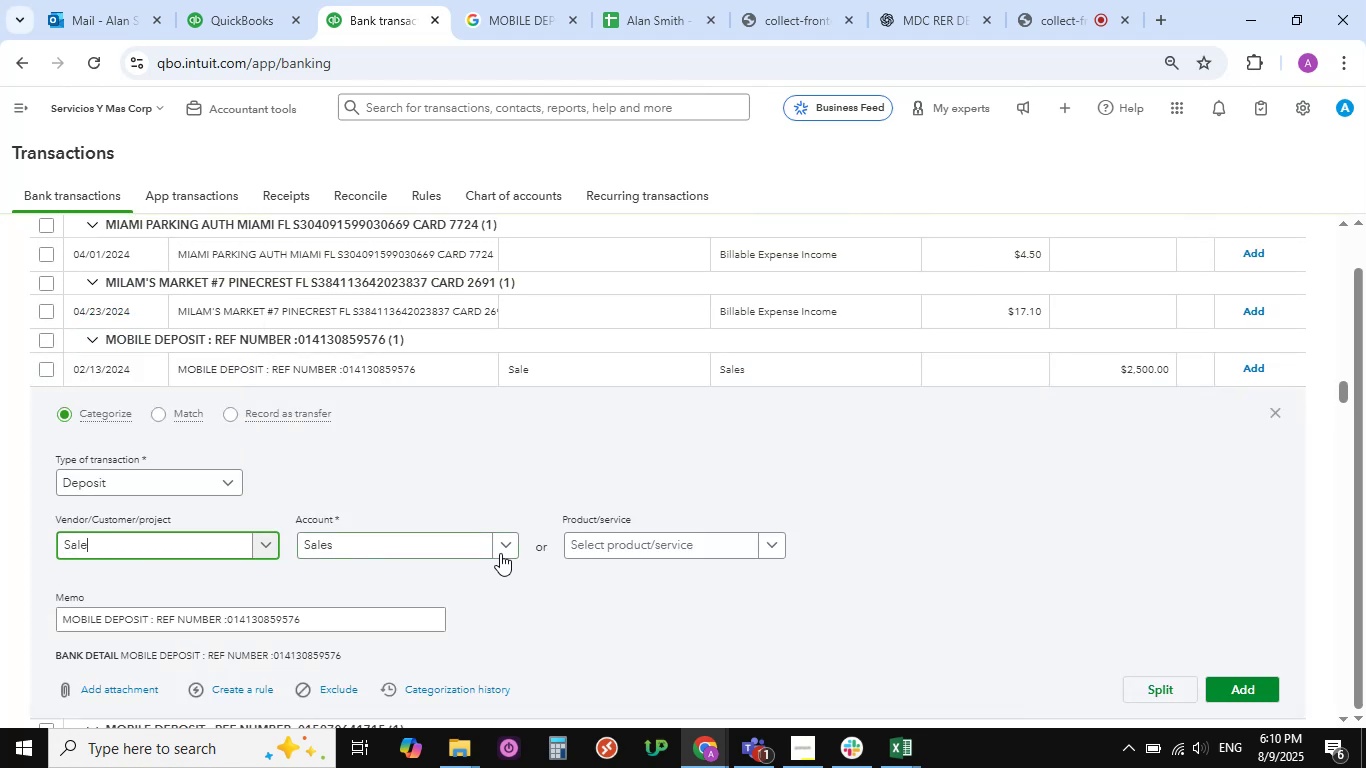 
left_click([505, 544])
 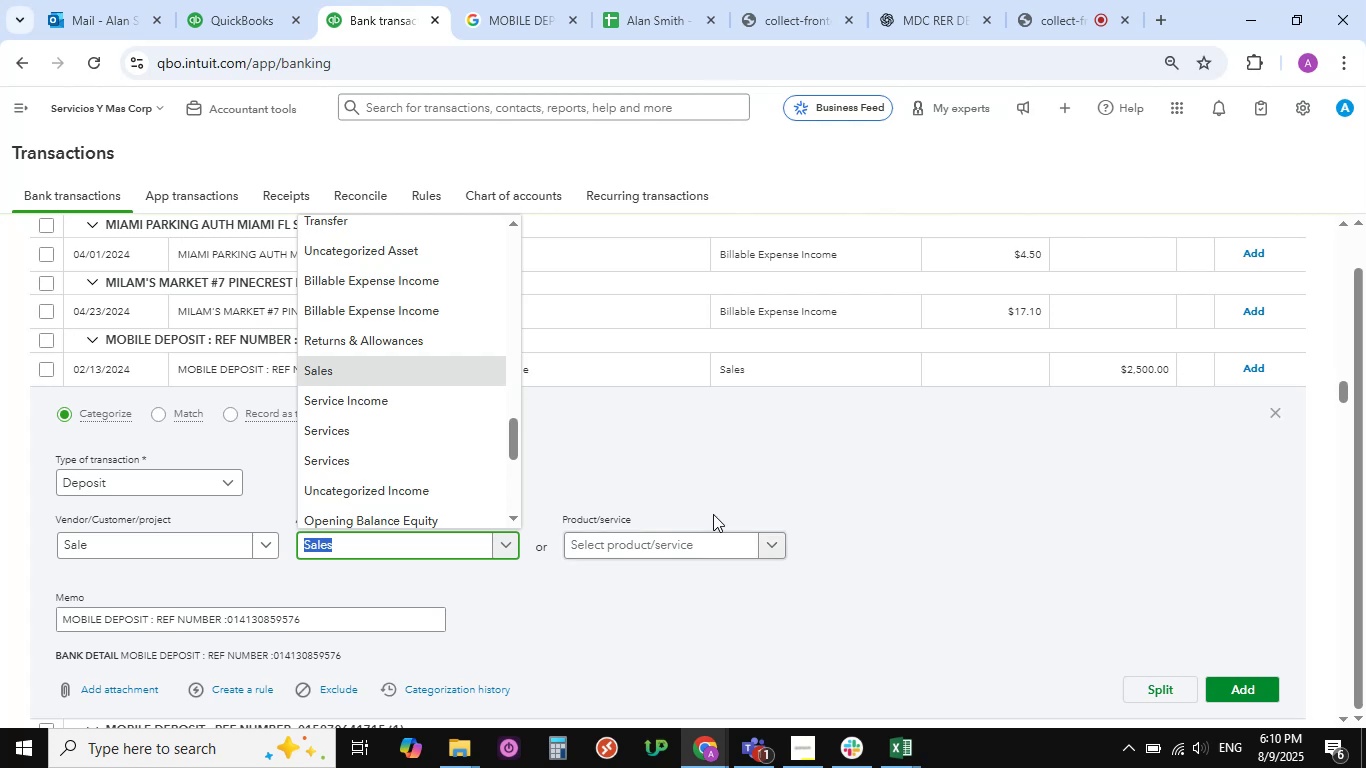 
left_click([885, 513])
 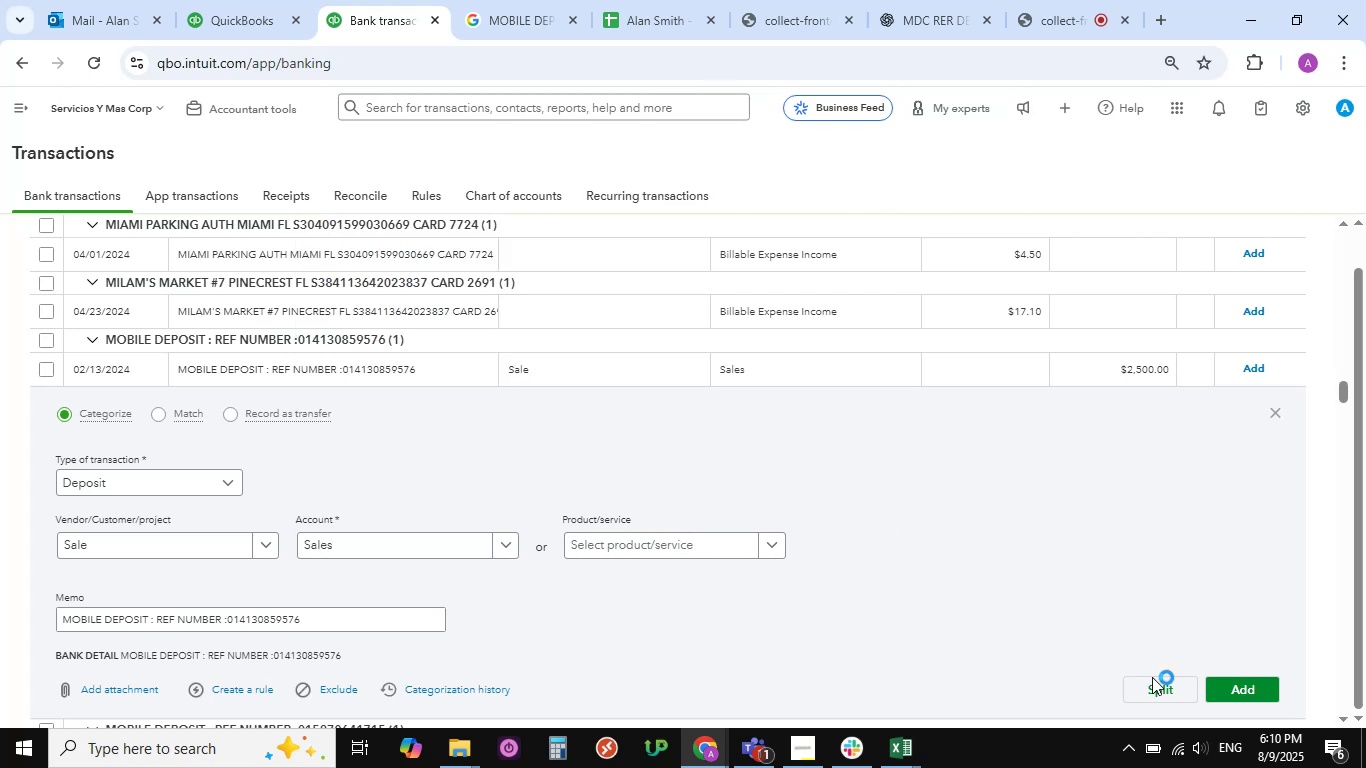 
left_click([1220, 687])
 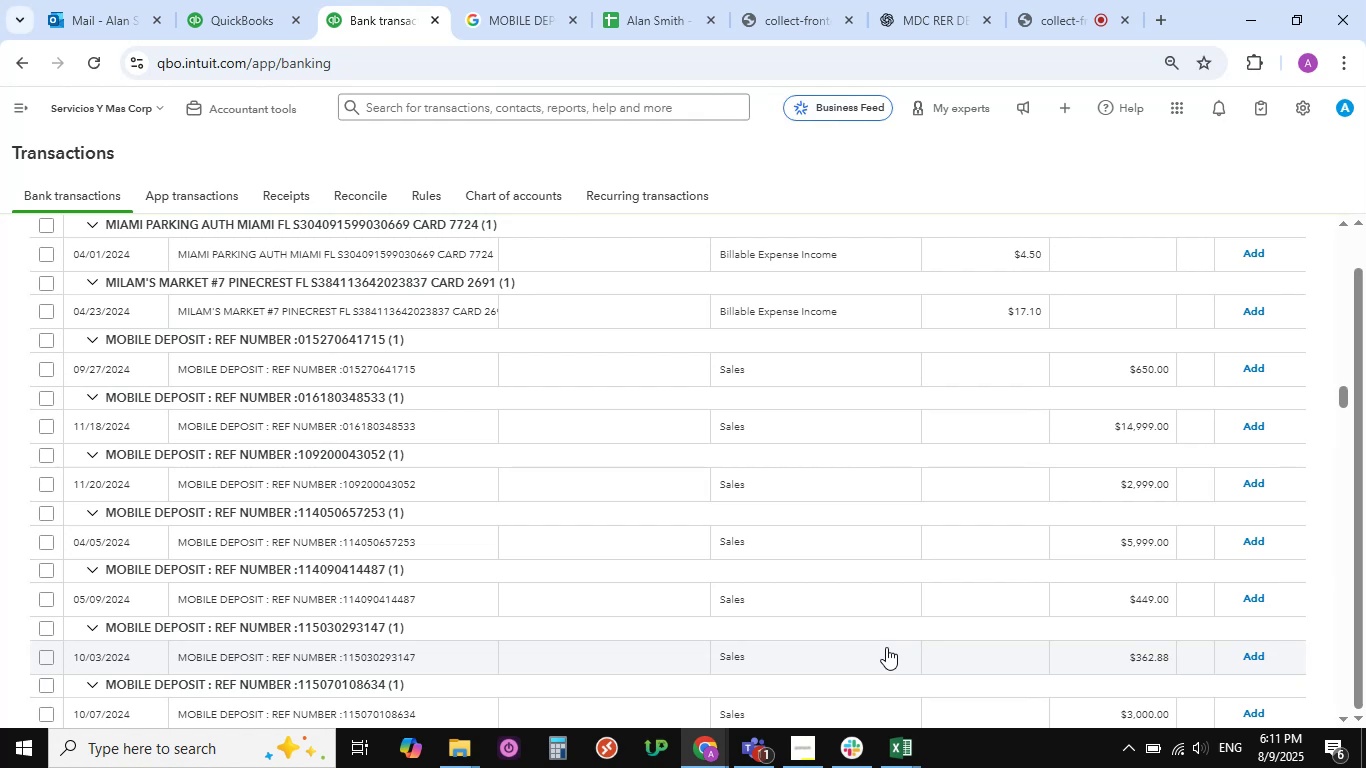 
wait(12.81)
 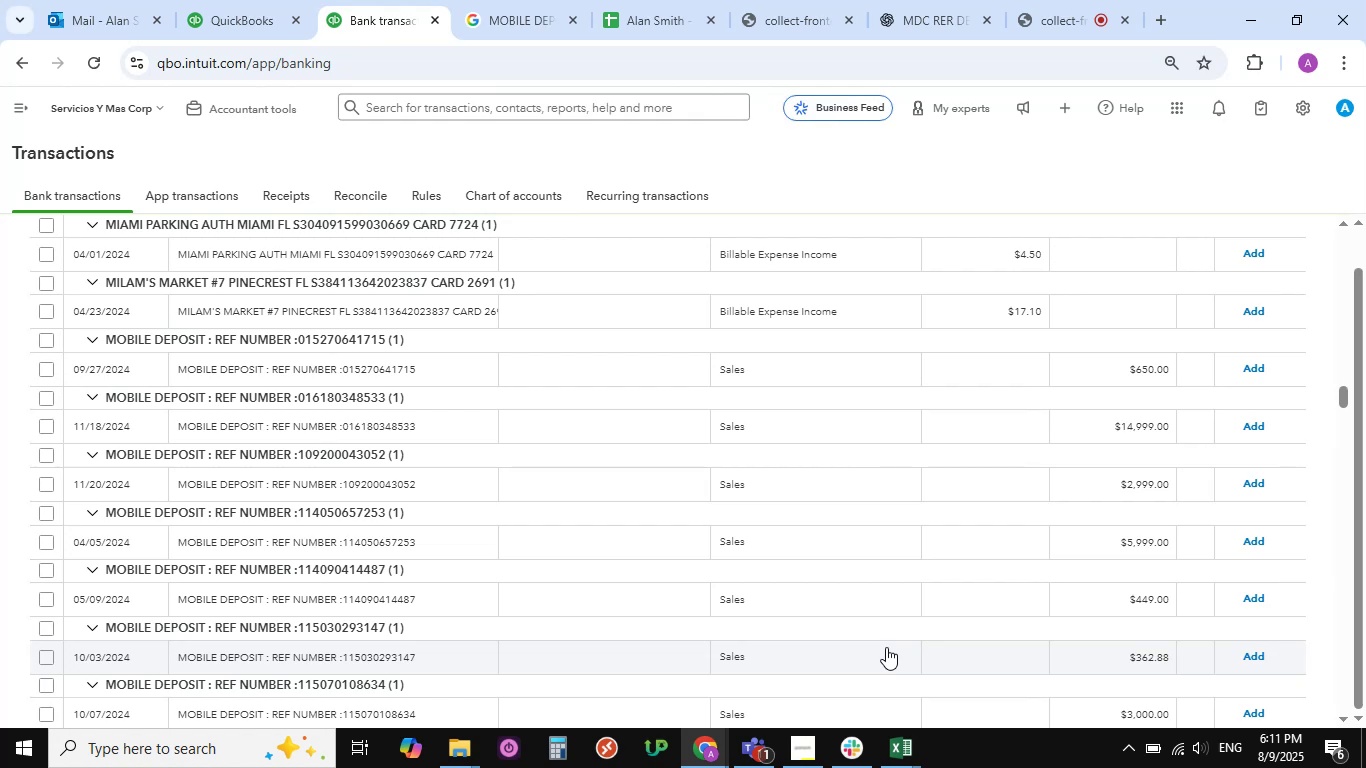 
scroll: coordinate [330, 469], scroll_direction: up, amount: 1.0
 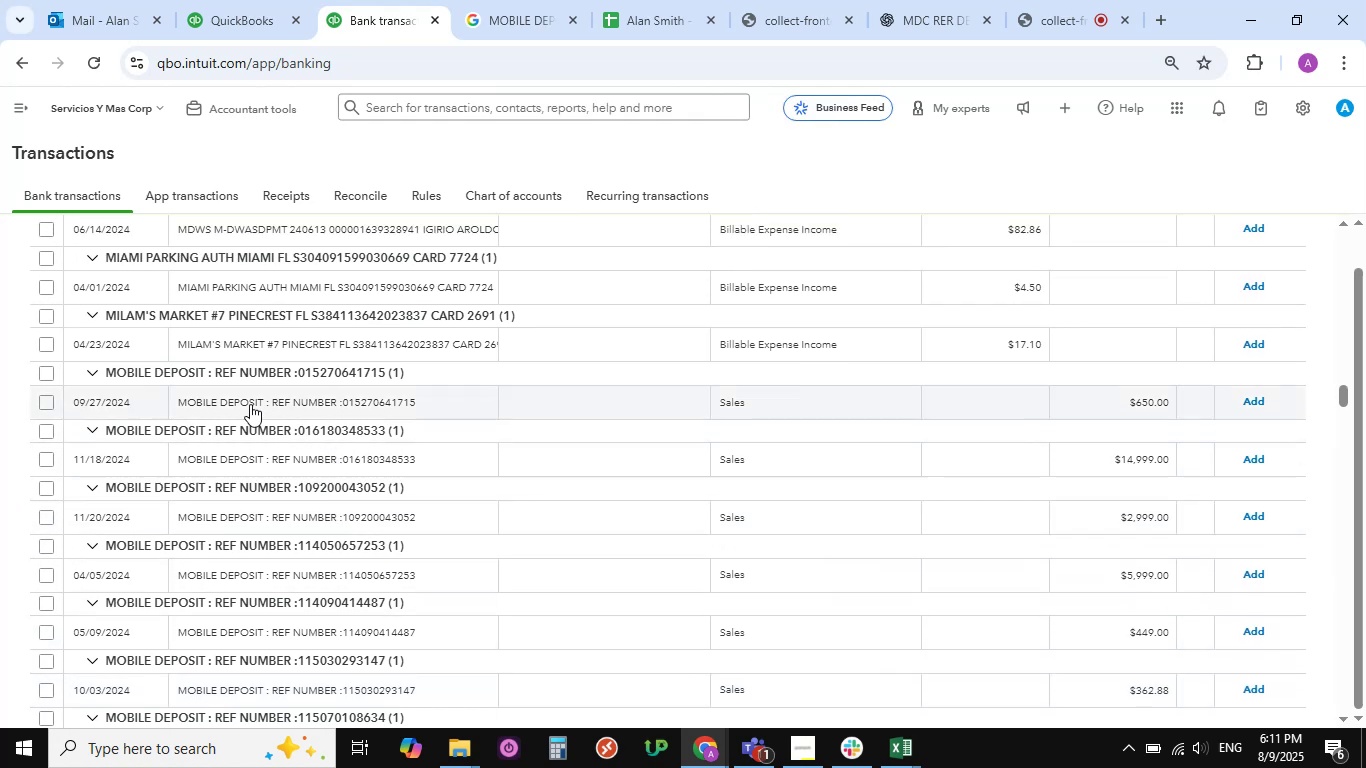 
left_click([250, 404])
 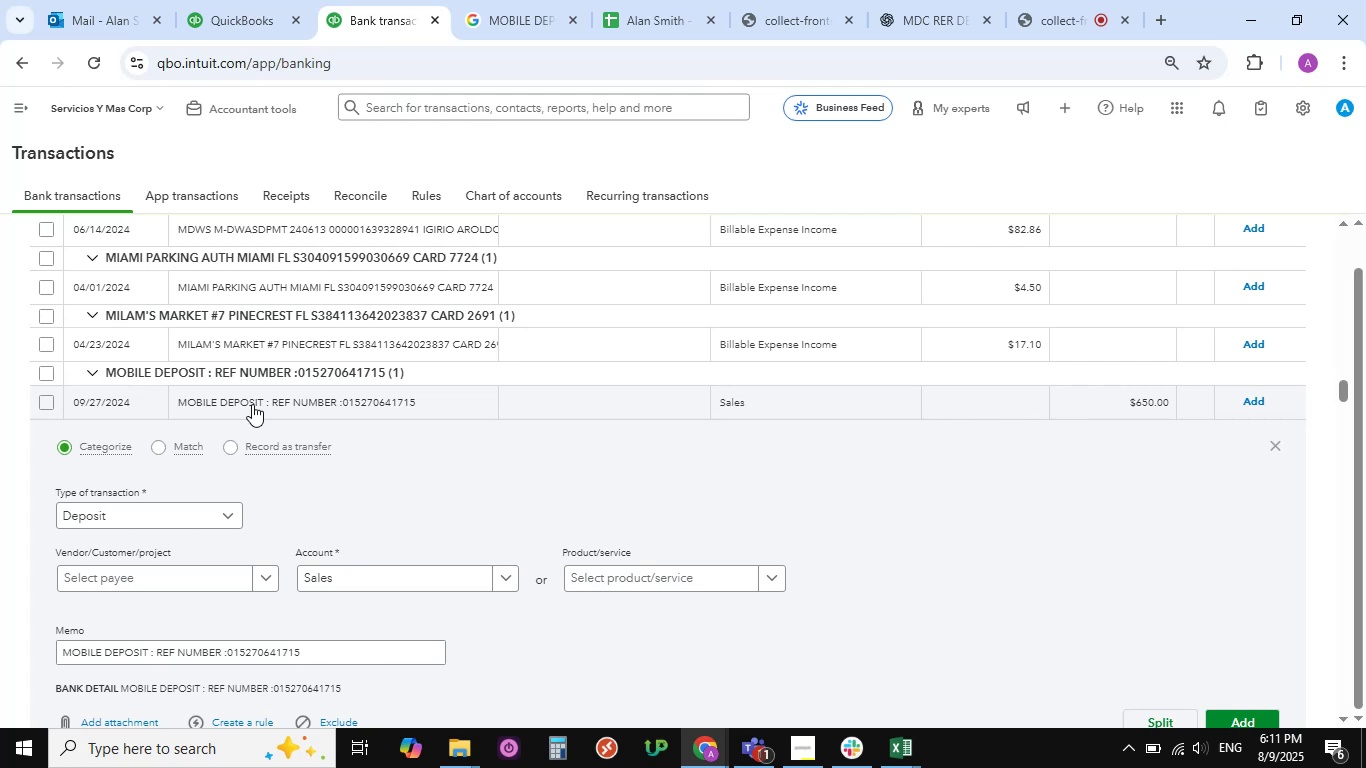 
wait(19.34)
 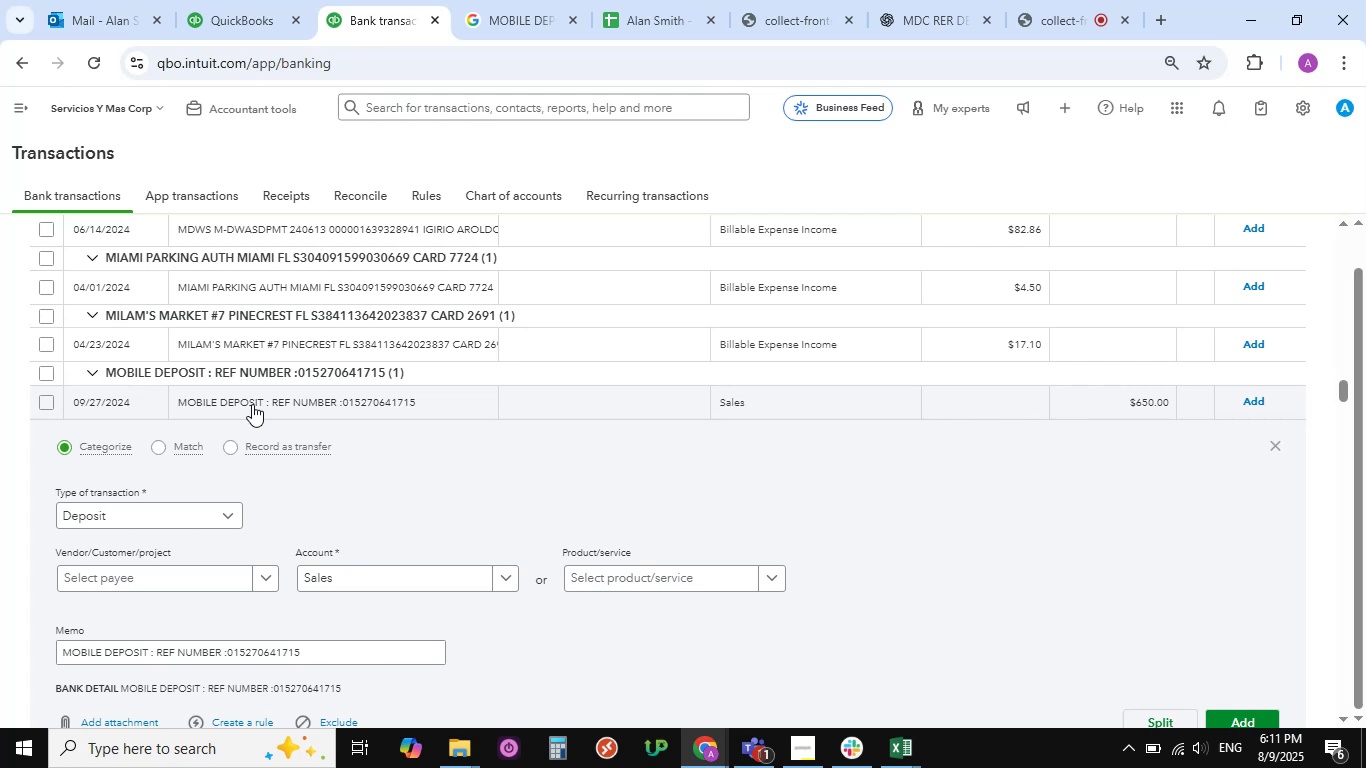 
scroll: coordinate [249, 570], scroll_direction: down, amount: 1.0
 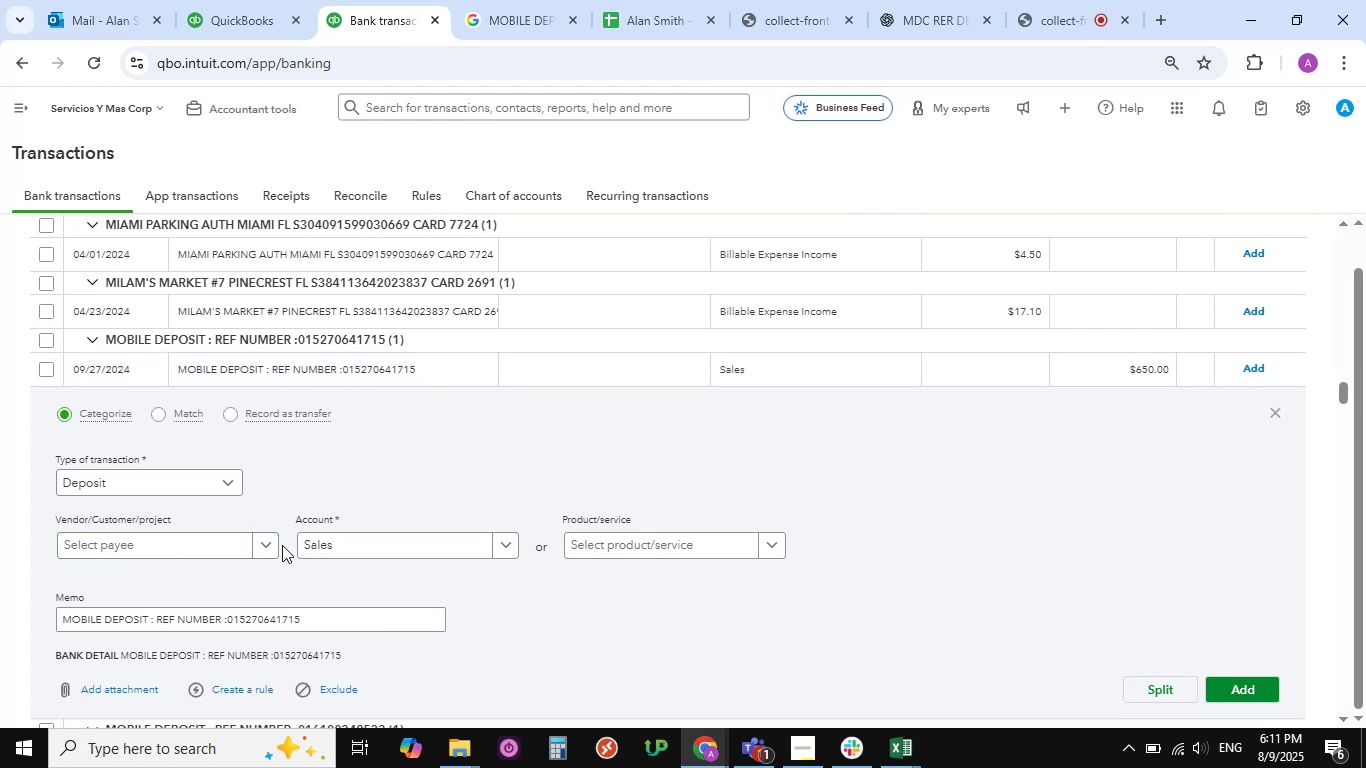 
left_click([268, 543])
 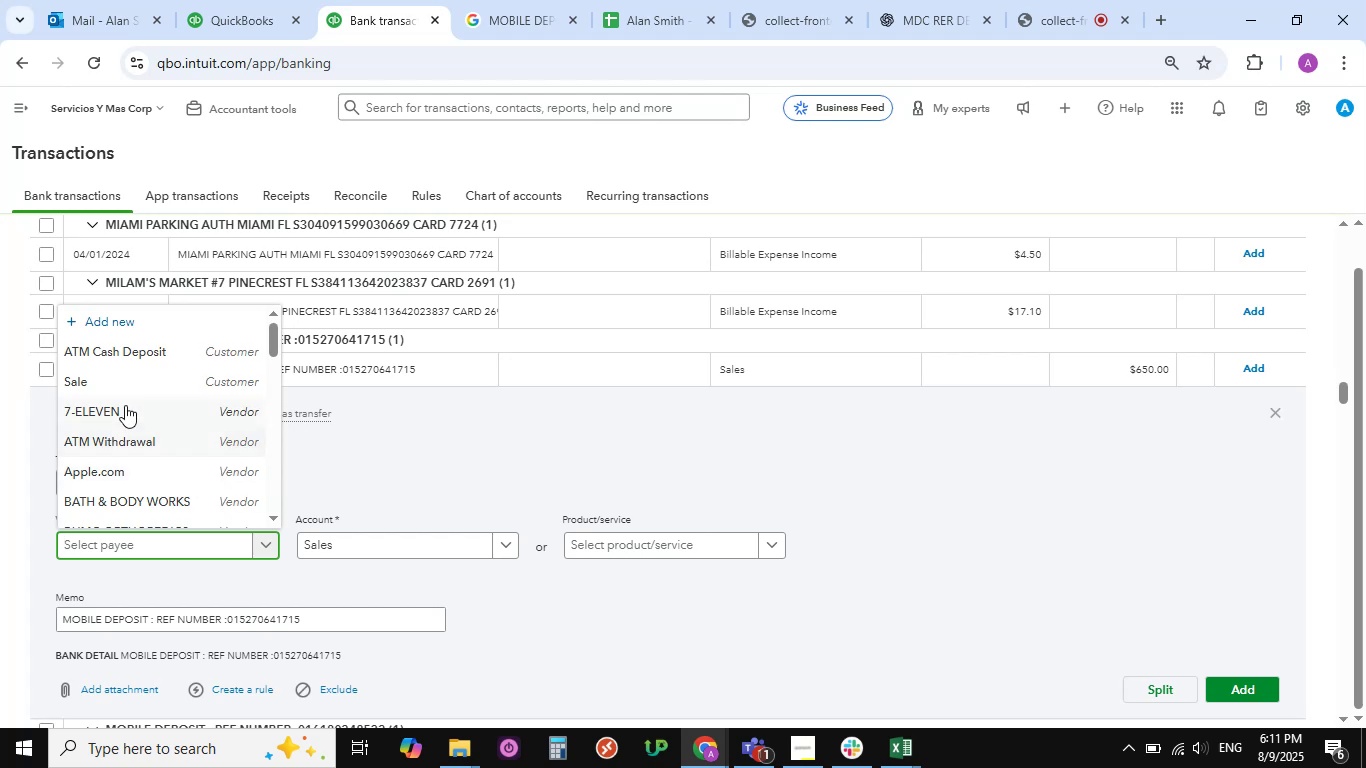 
left_click([124, 381])
 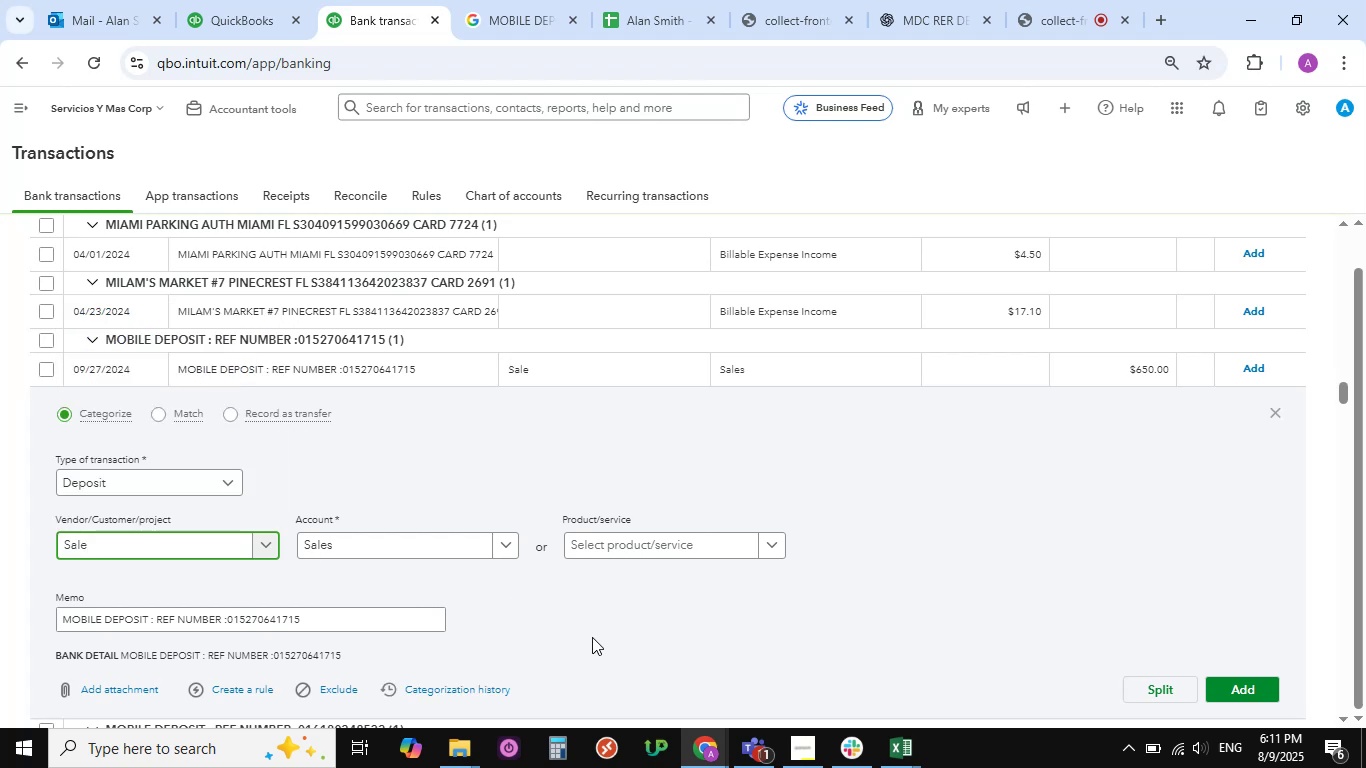 
scroll: coordinate [717, 650], scroll_direction: down, amount: 1.0
 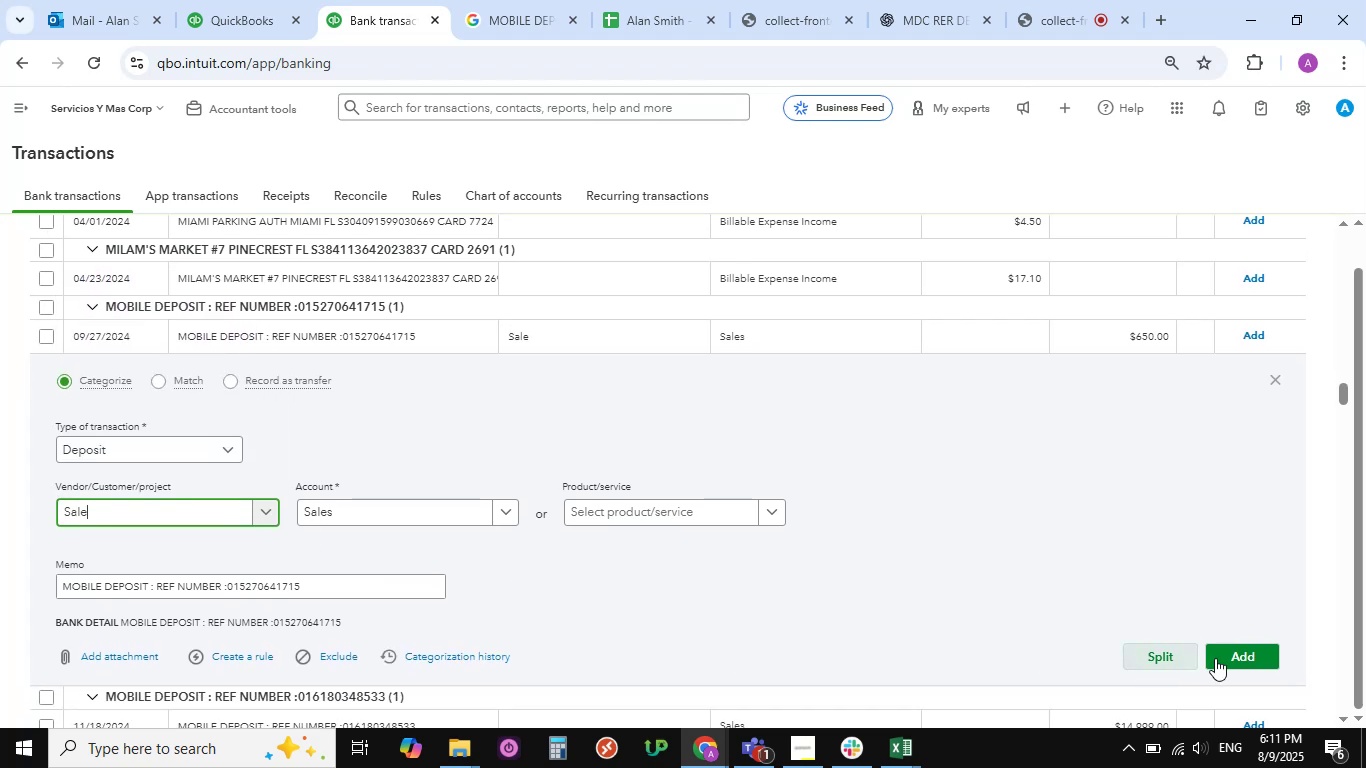 
left_click([1230, 657])
 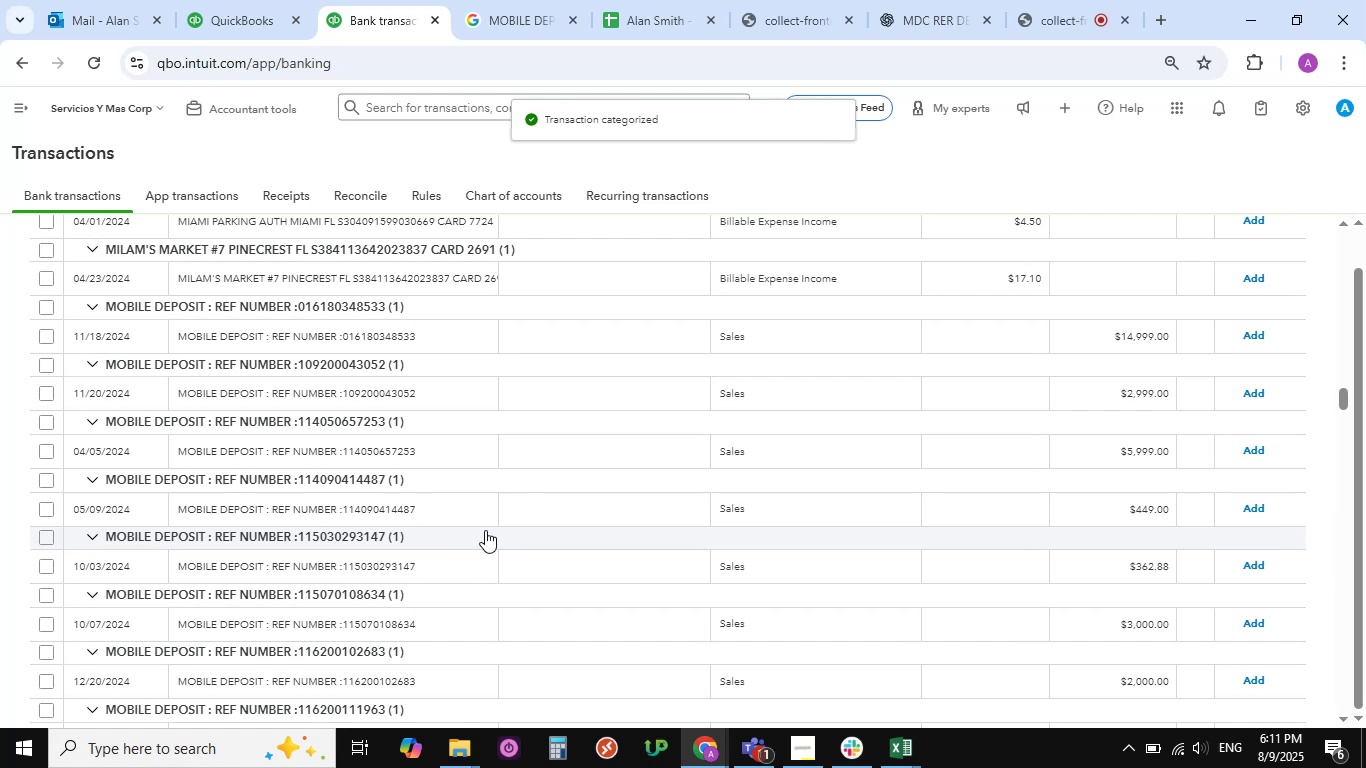 
wait(6.68)
 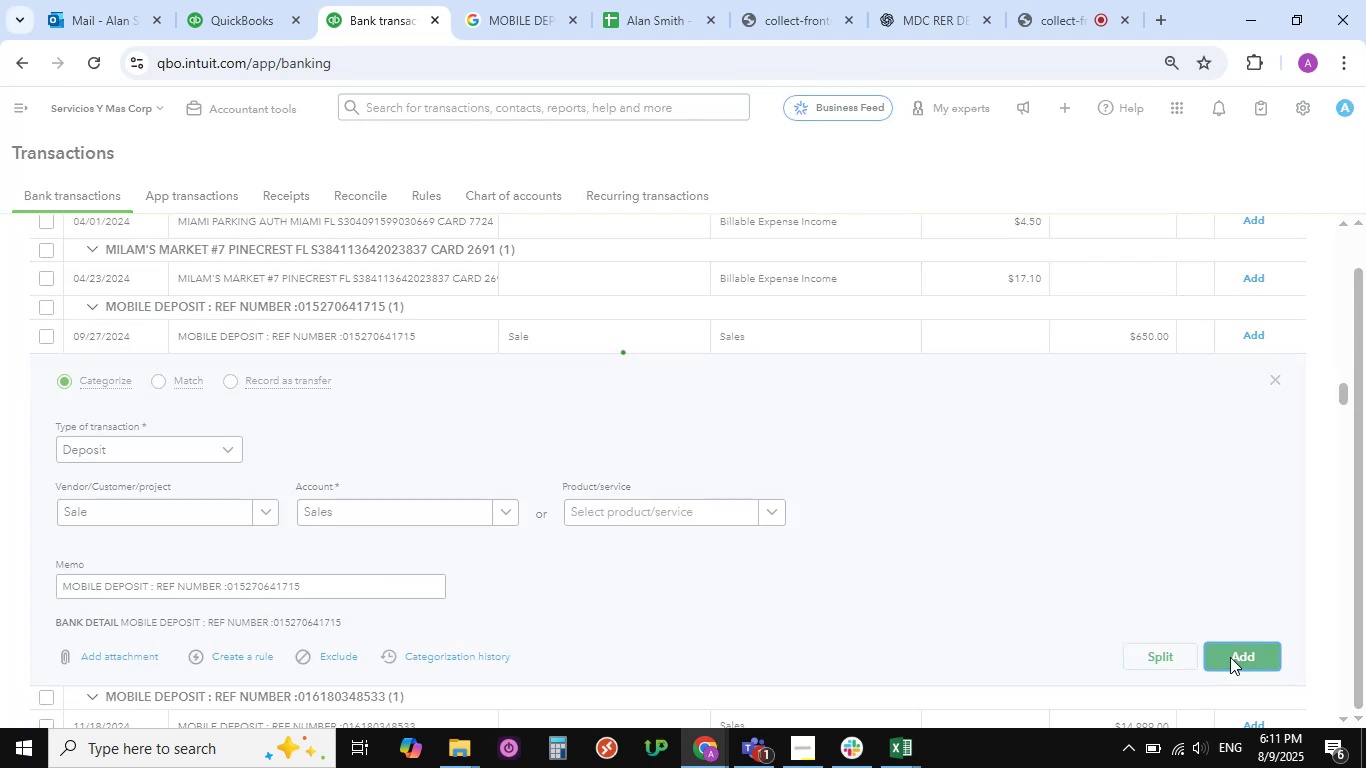 
scroll: coordinate [296, 476], scroll_direction: up, amount: 1.0
 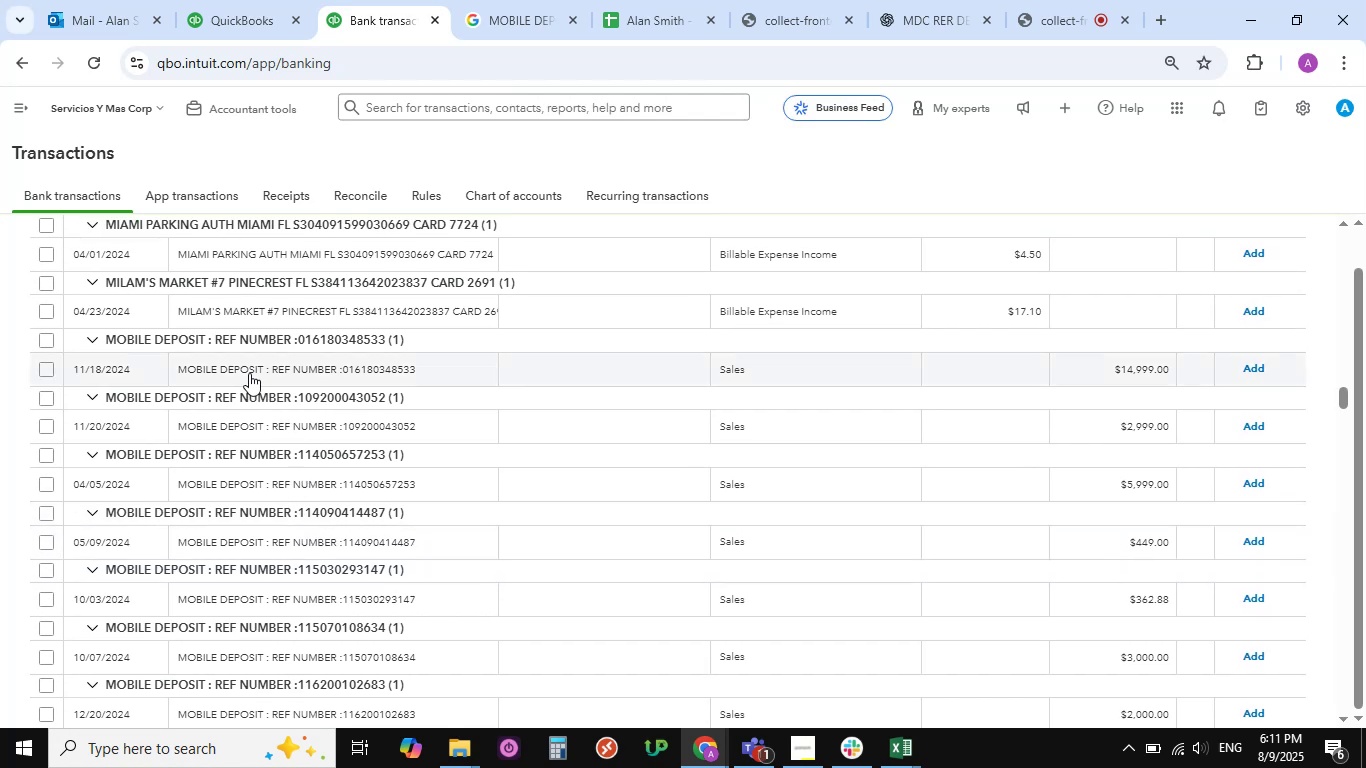 
left_click([246, 368])
 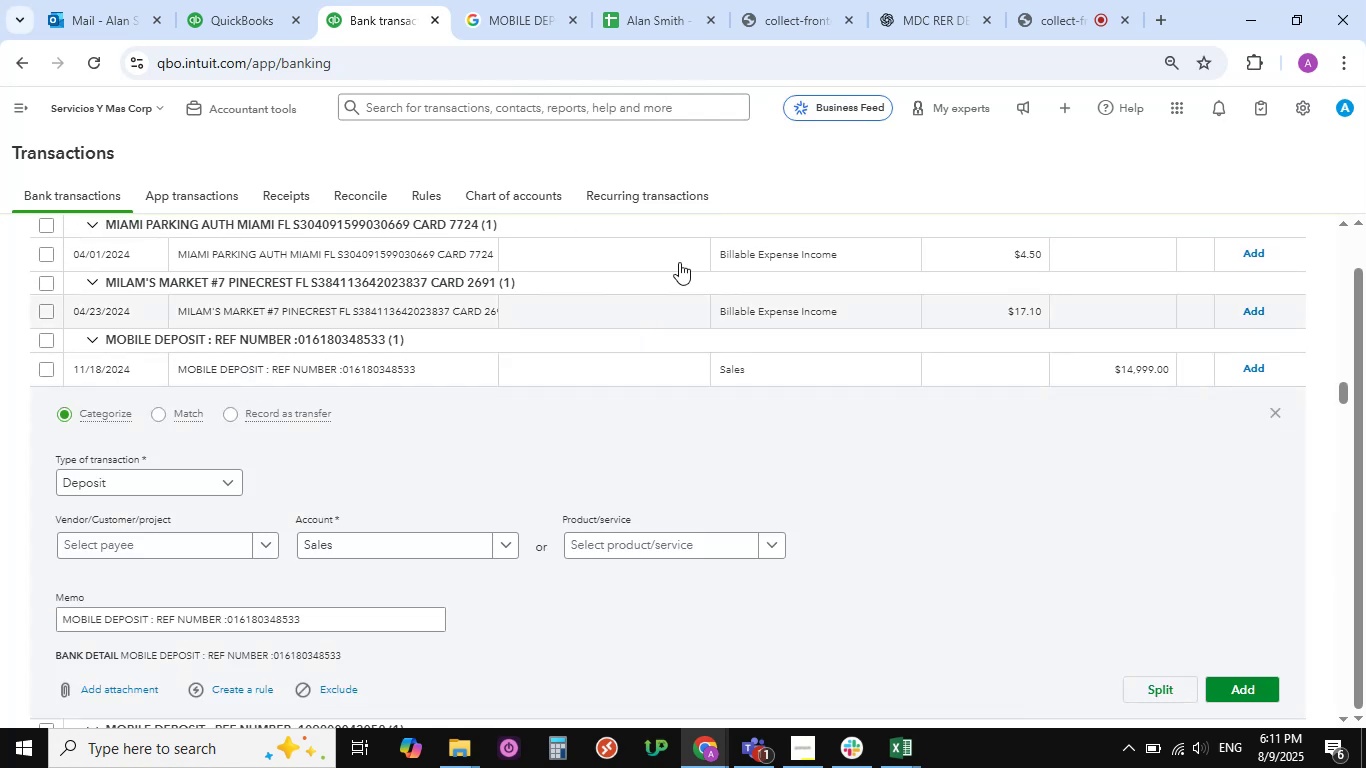 
left_click([1044, 17])
 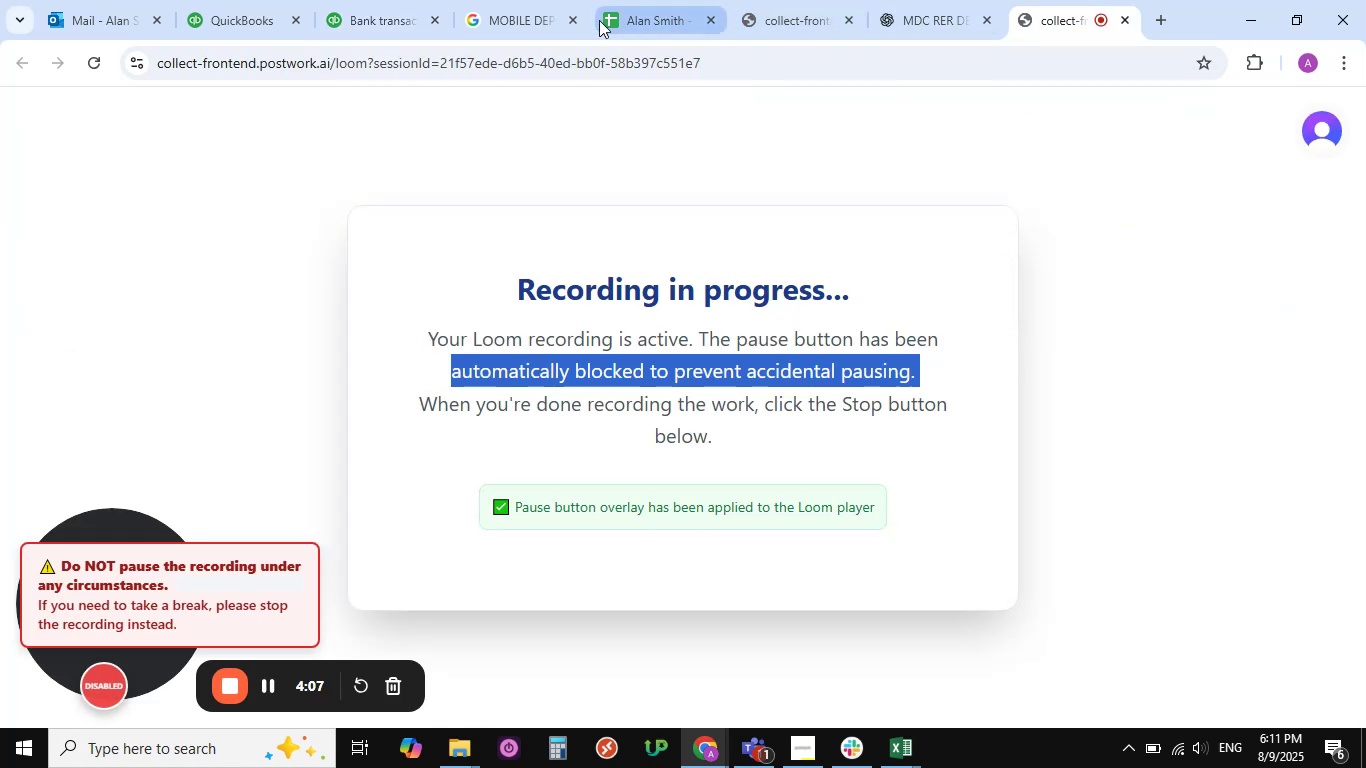 
left_click([516, 19])
 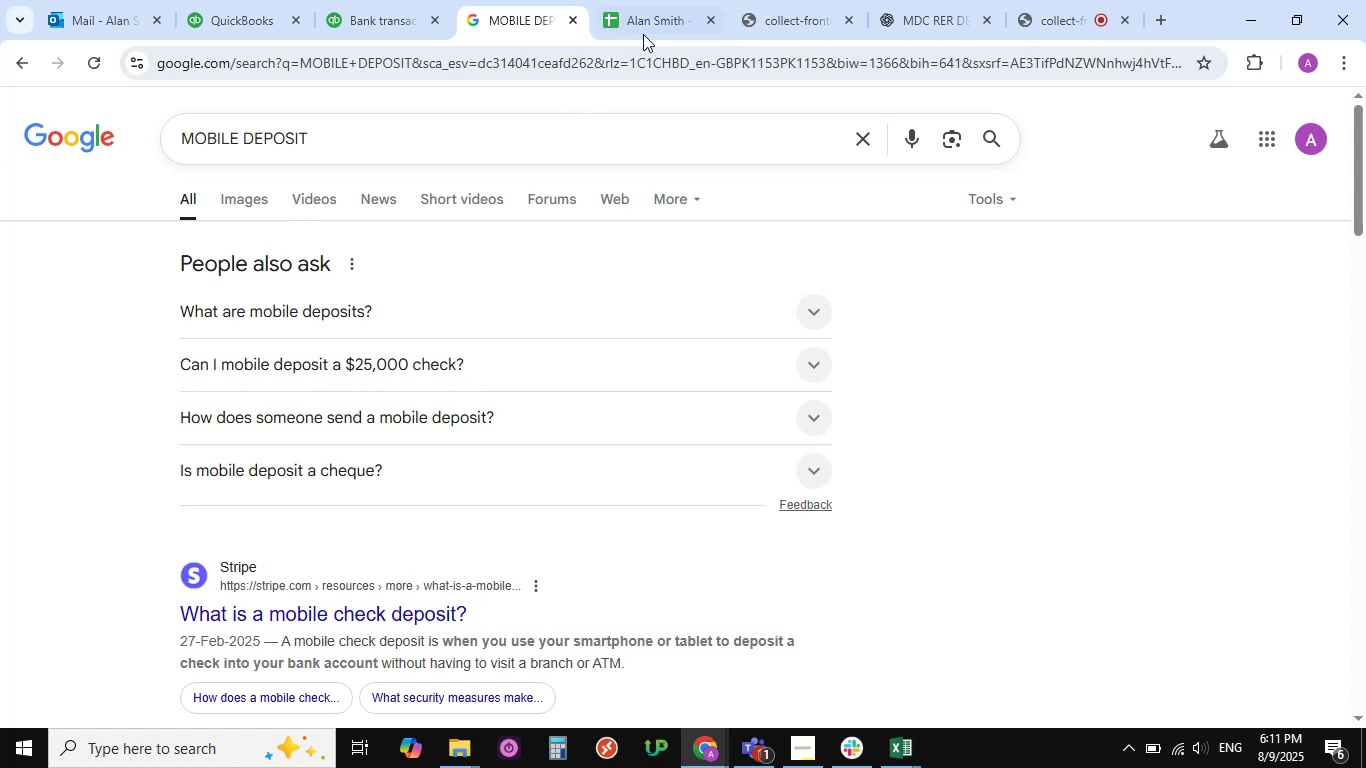 
left_click([375, 14])
 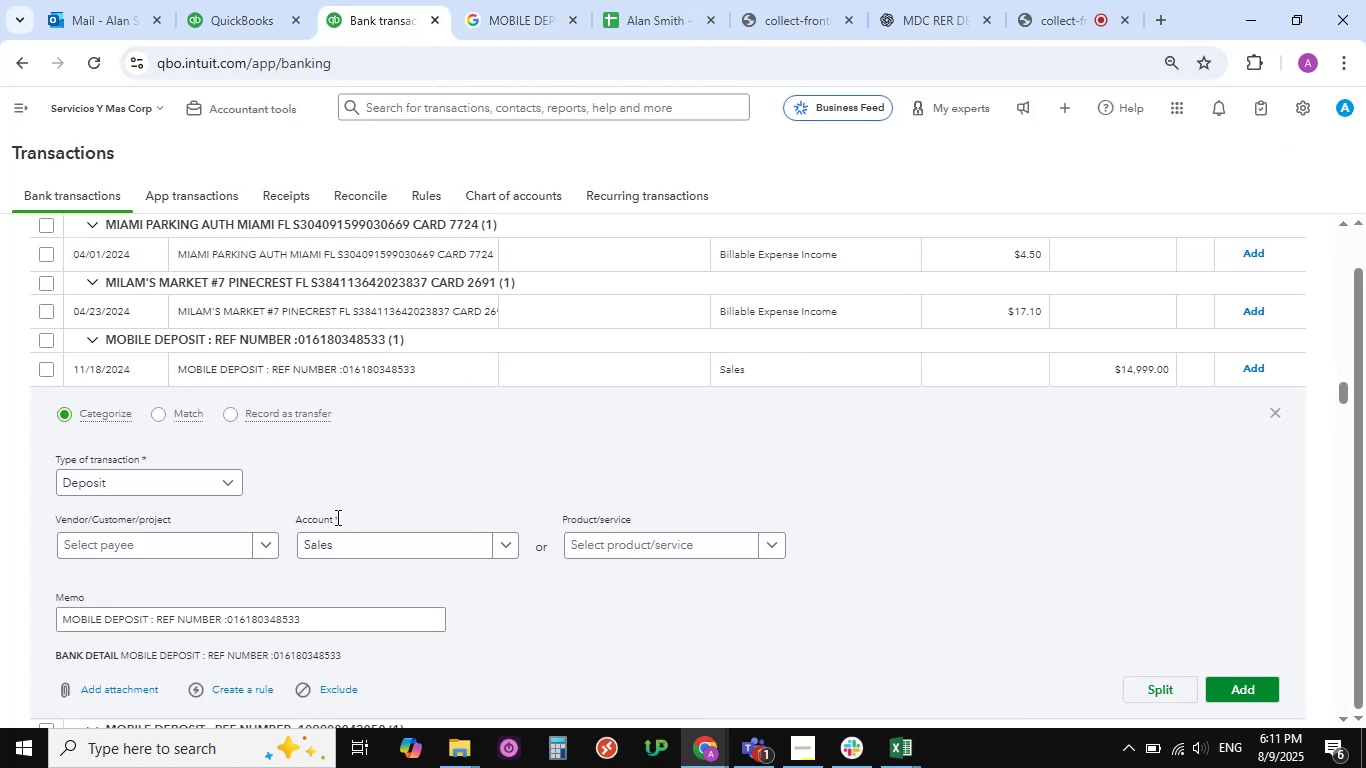 
scroll: coordinate [335, 516], scroll_direction: down, amount: 3.0
 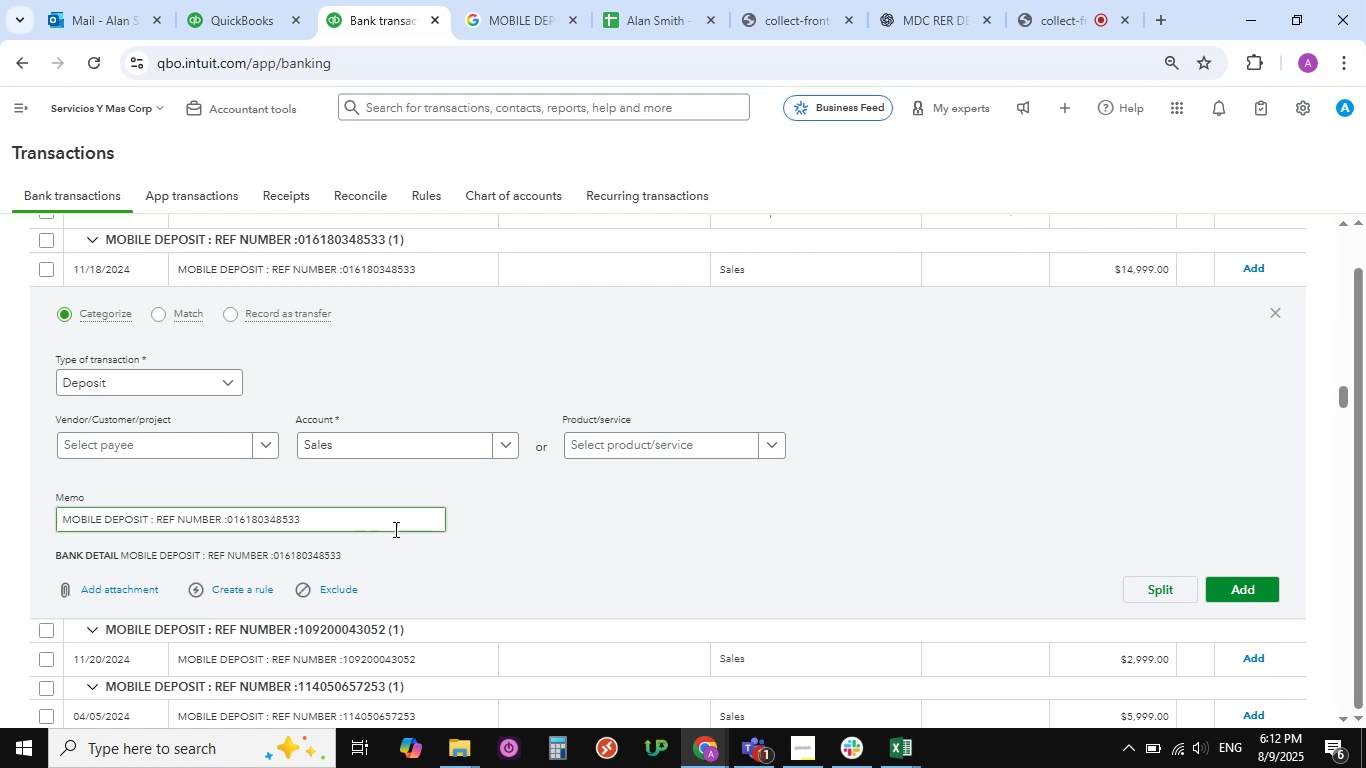 
wait(22.37)
 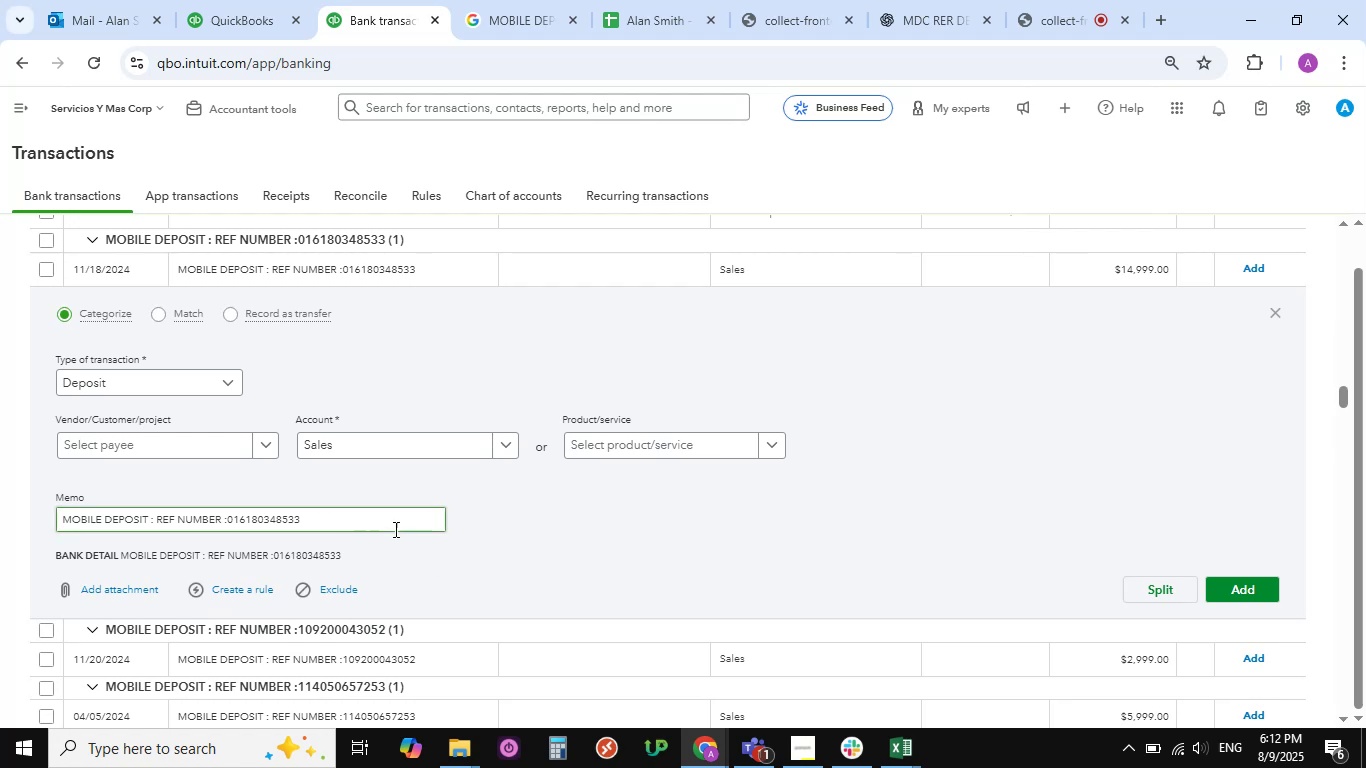 
left_click([268, 441])
 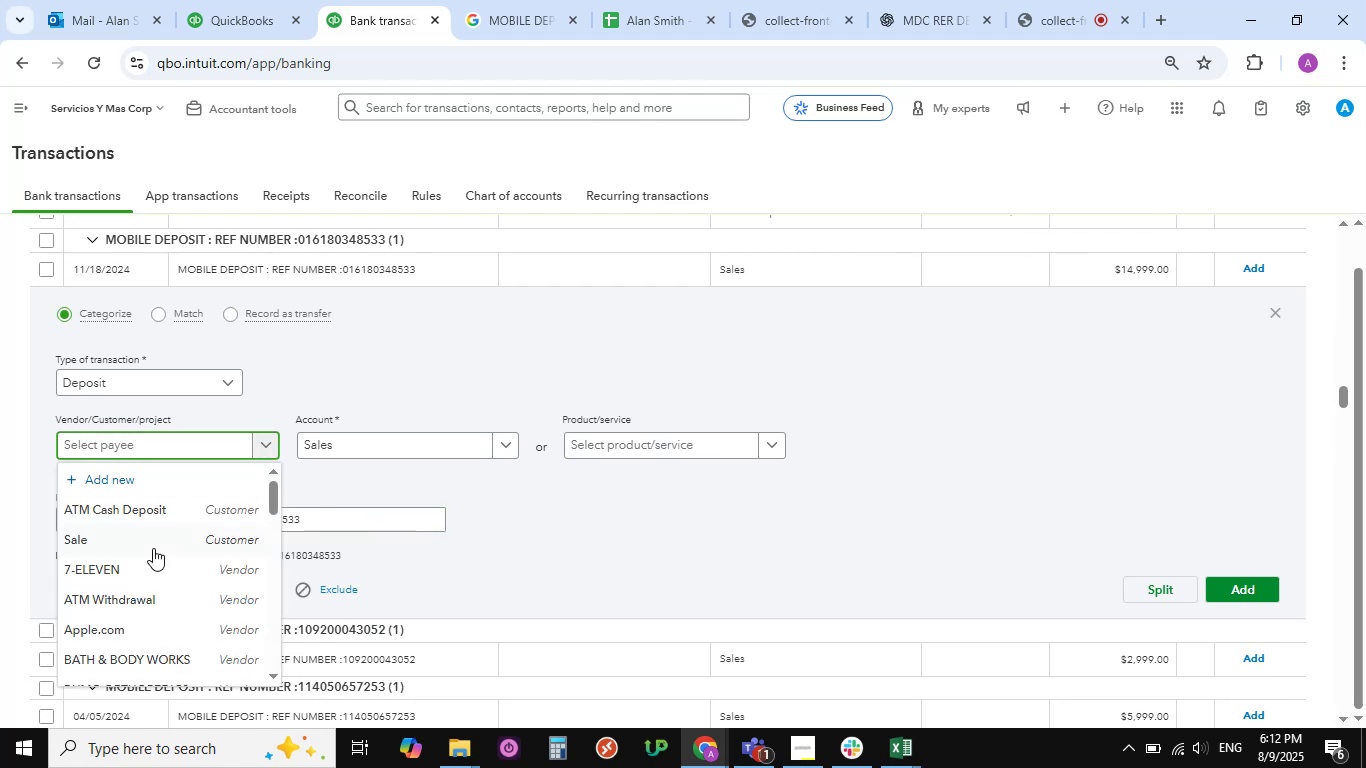 
scroll: coordinate [138, 533], scroll_direction: down, amount: 1.0
 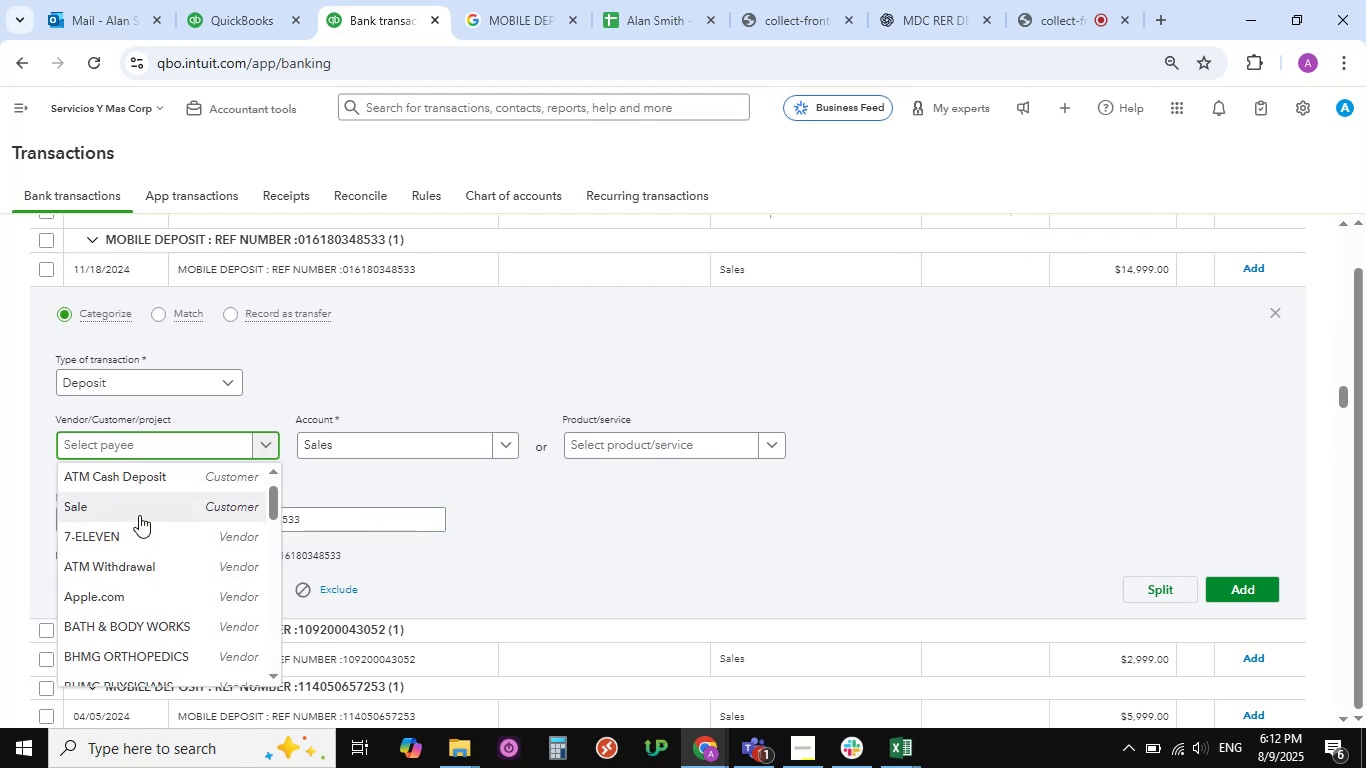 
left_click([139, 515])
 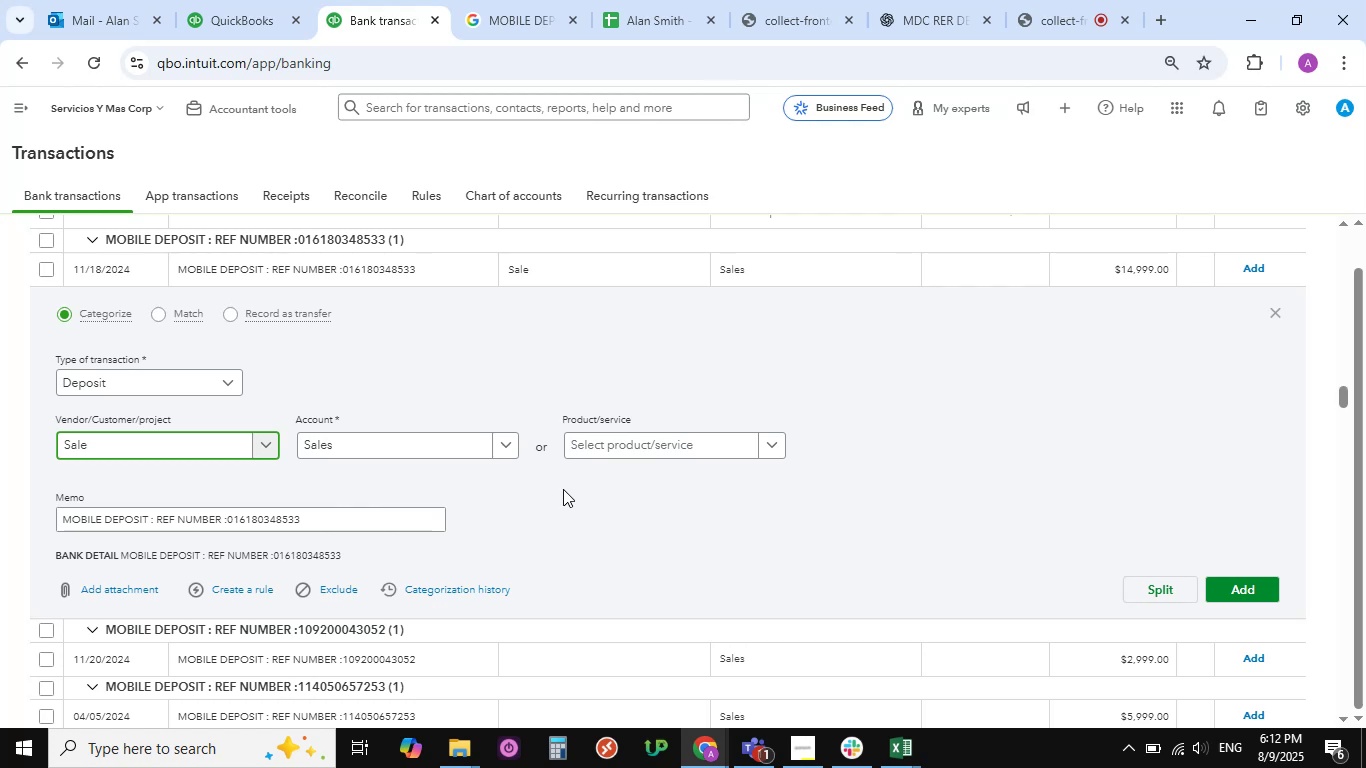 
left_click([1242, 589])
 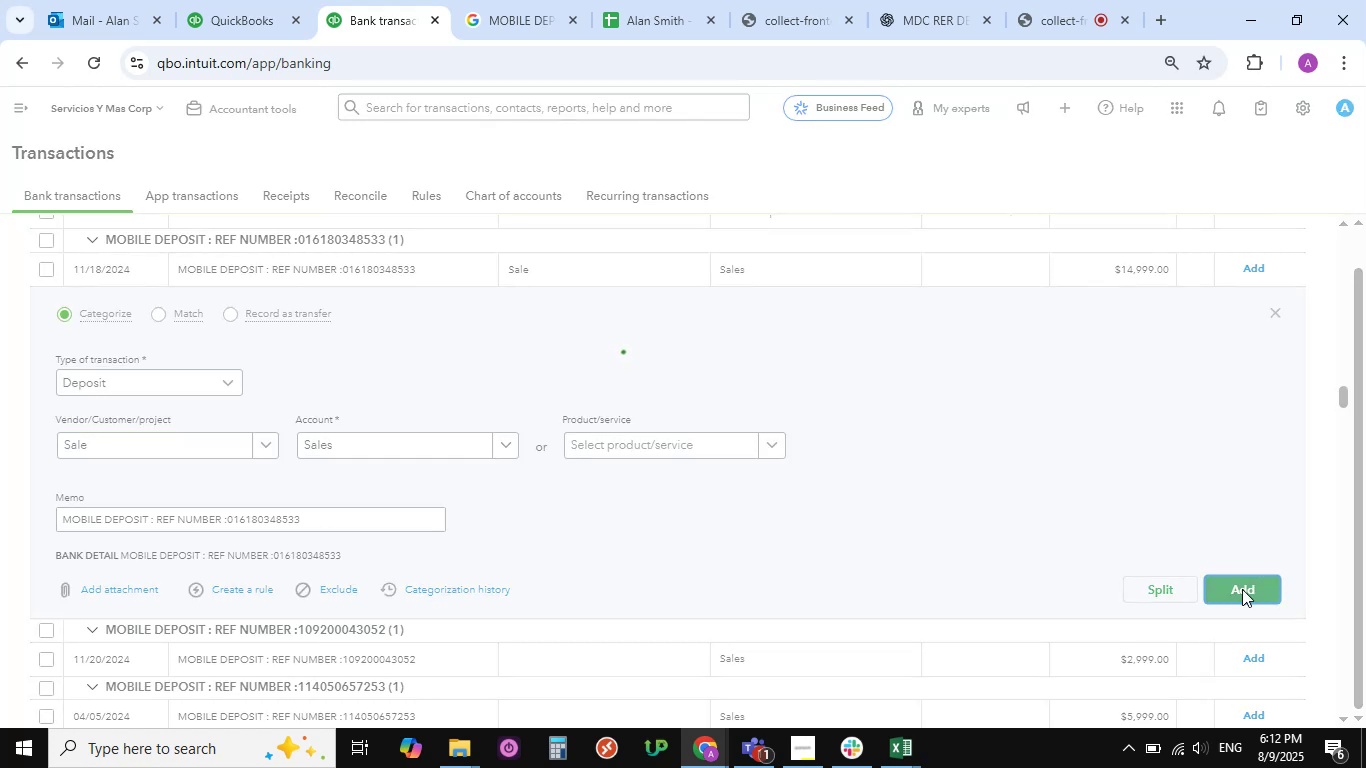 
wait(8.32)
 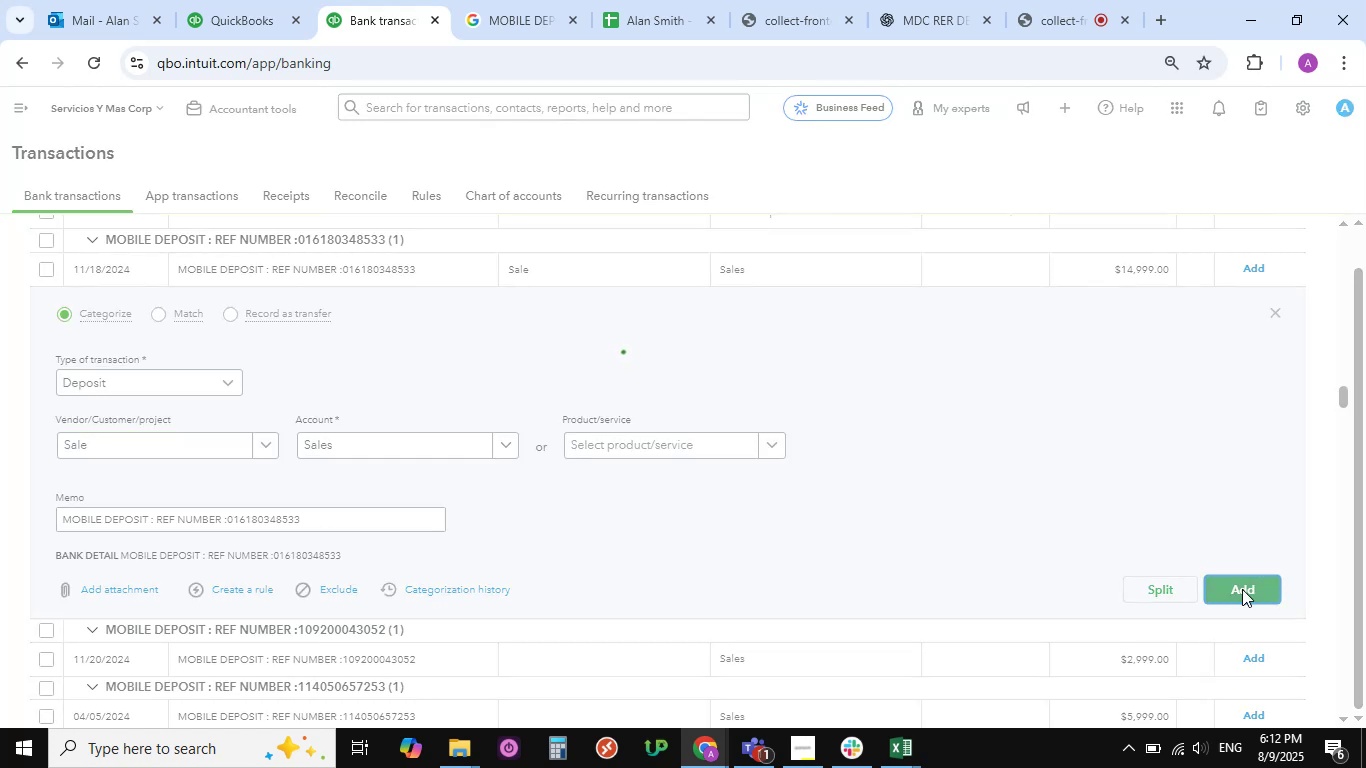 
scroll: coordinate [286, 360], scroll_direction: up, amount: 3.0
 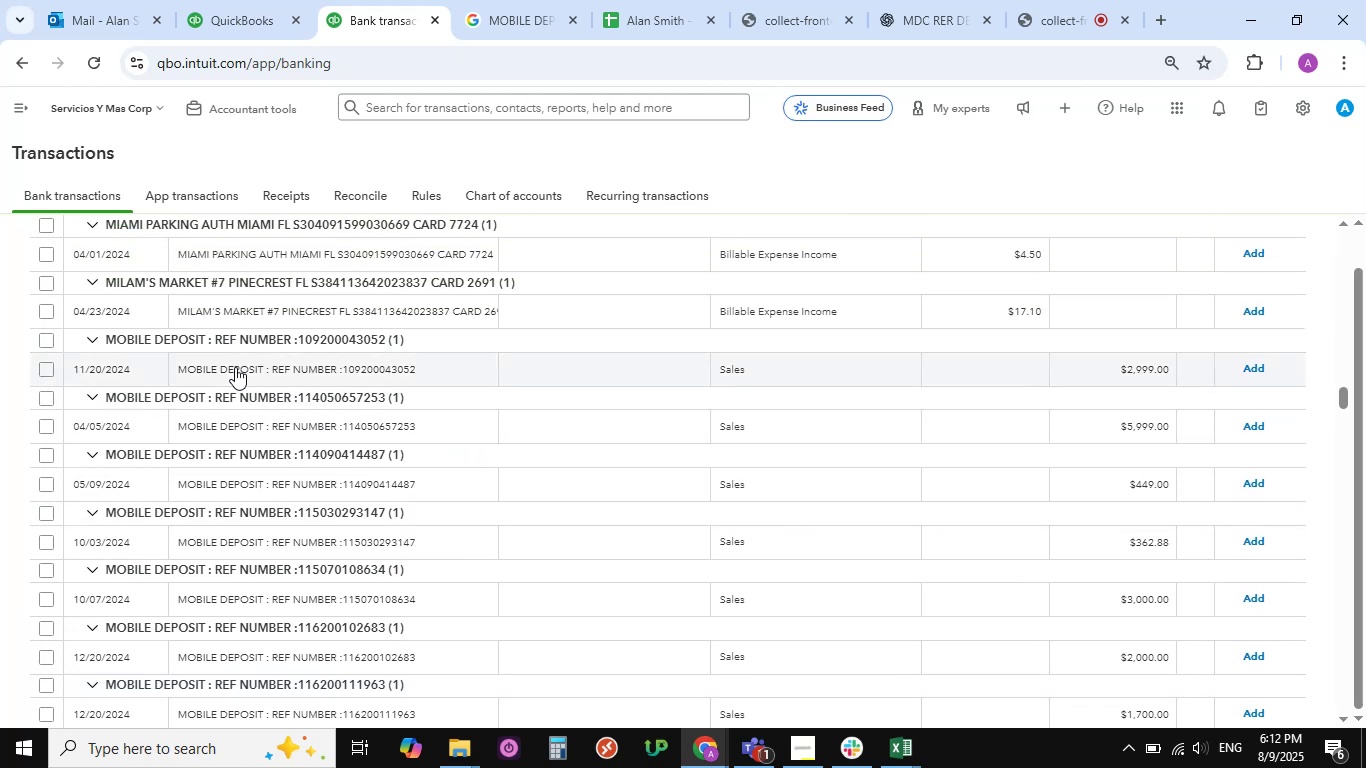 
left_click([236, 367])
 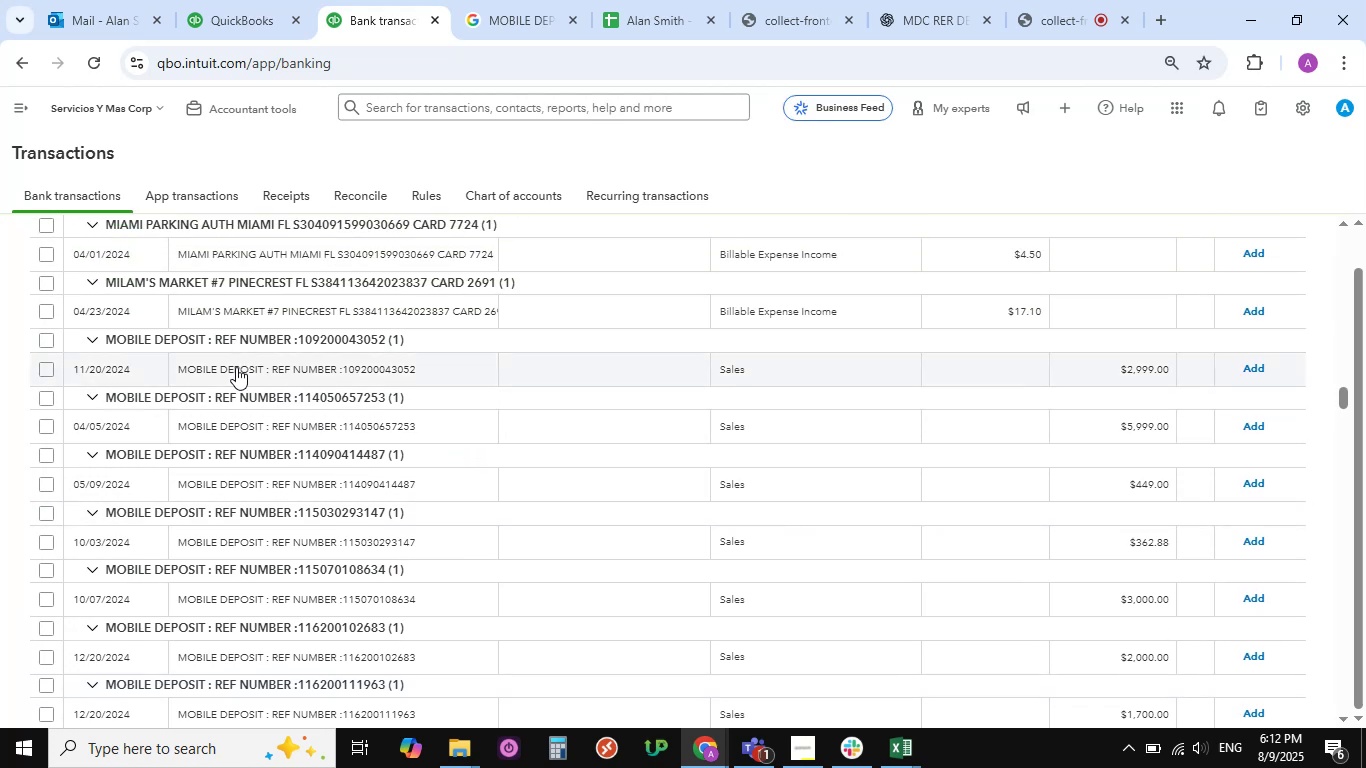 
mouse_move([591, 480])
 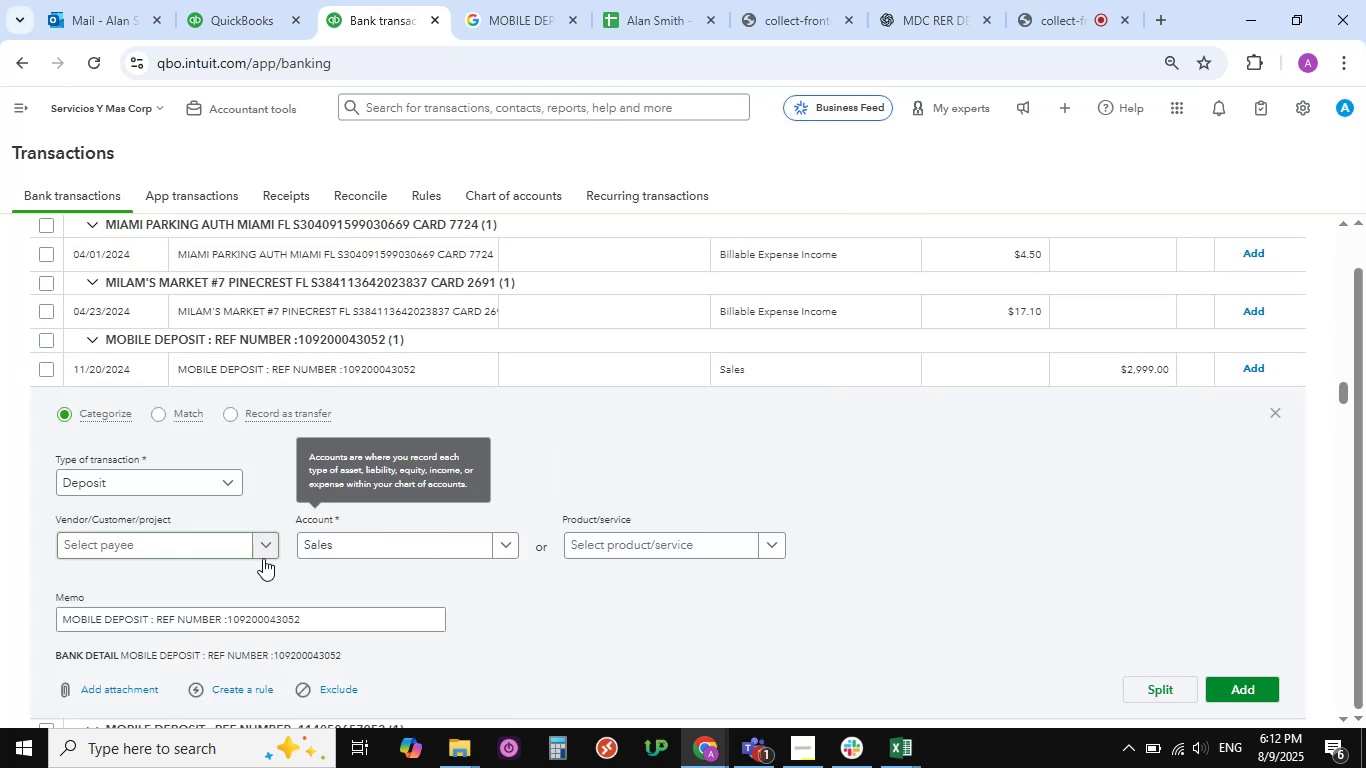 
left_click([268, 549])
 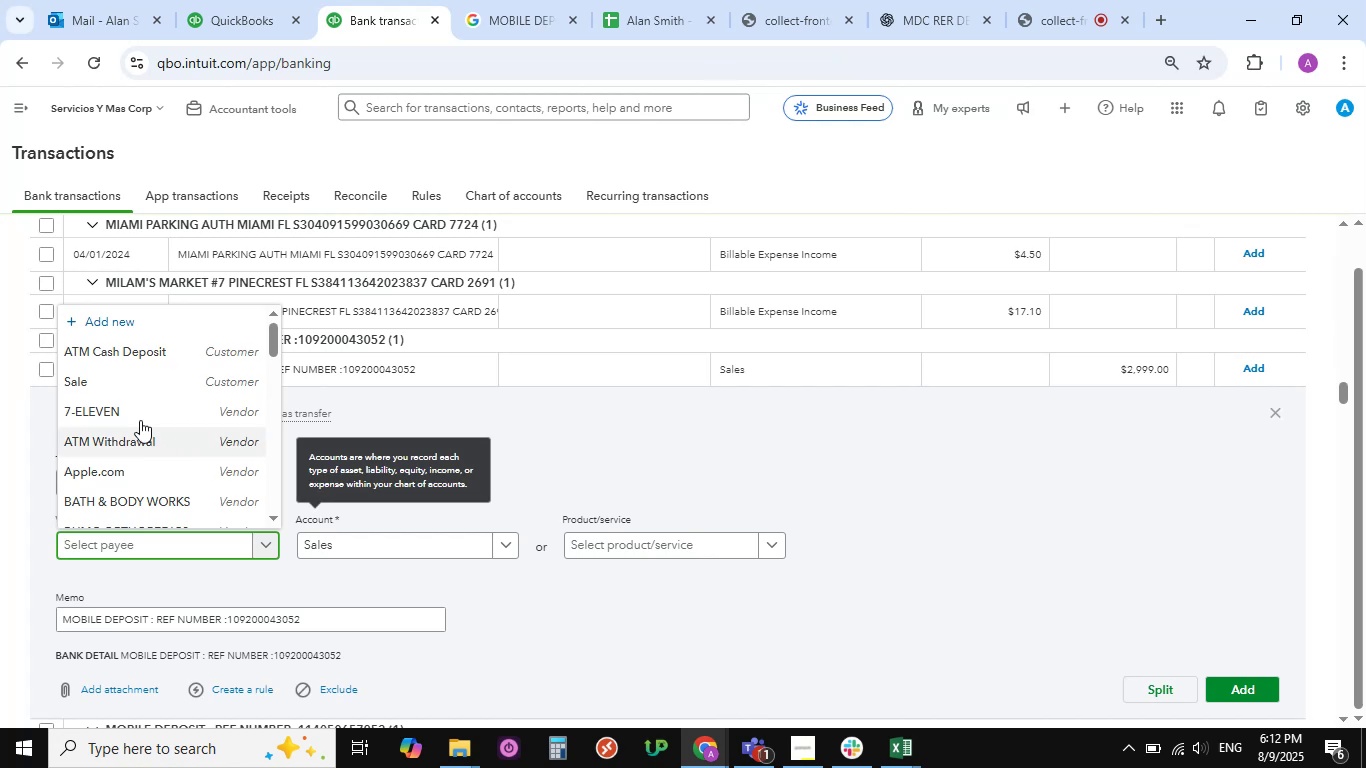 
left_click([114, 380])
 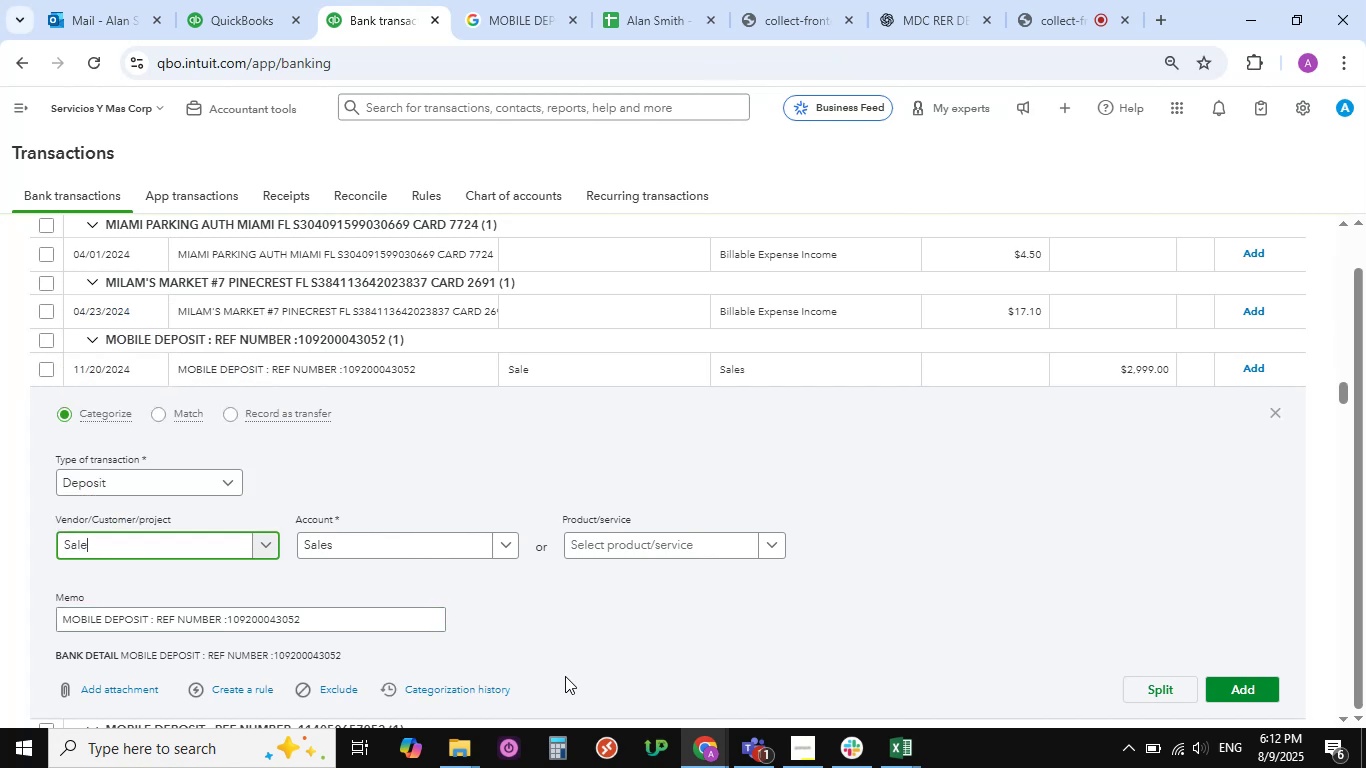 
scroll: coordinate [642, 664], scroll_direction: down, amount: 3.0
 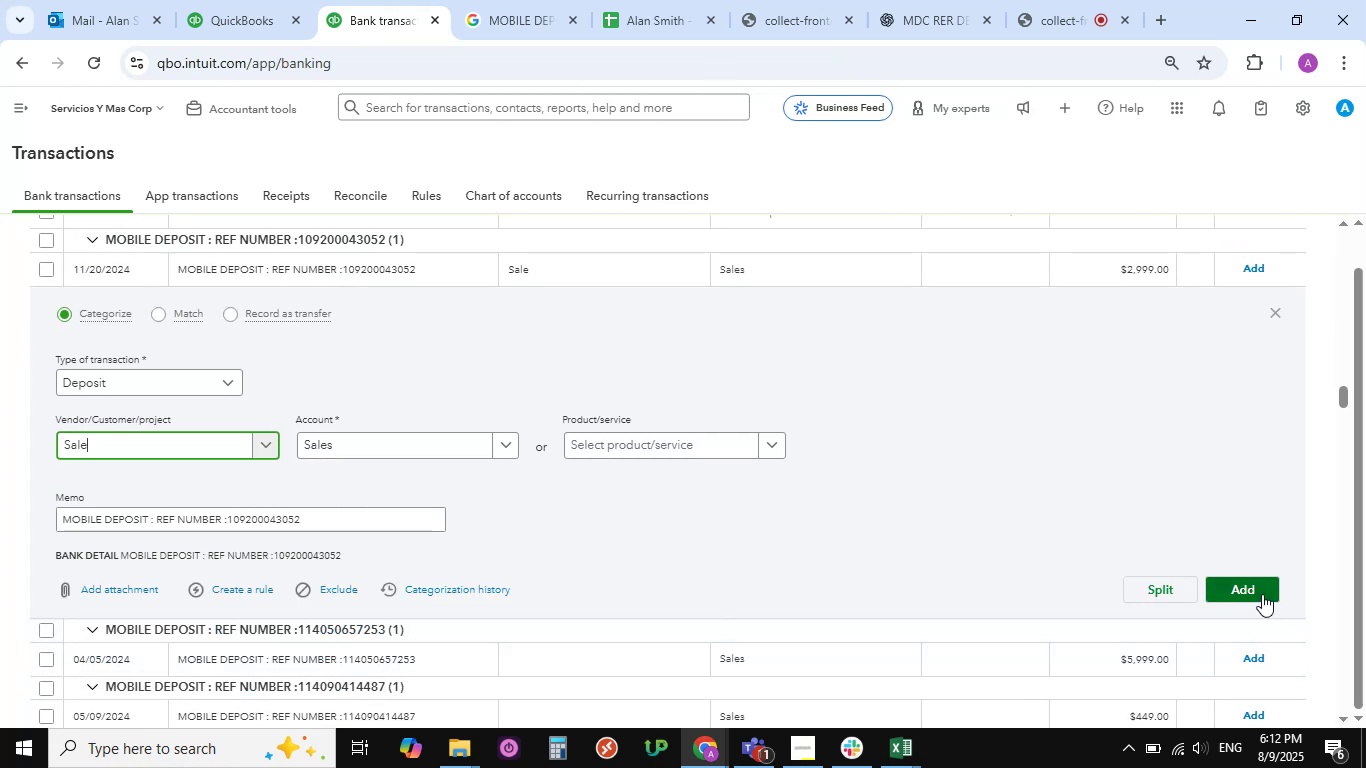 
left_click([1262, 594])
 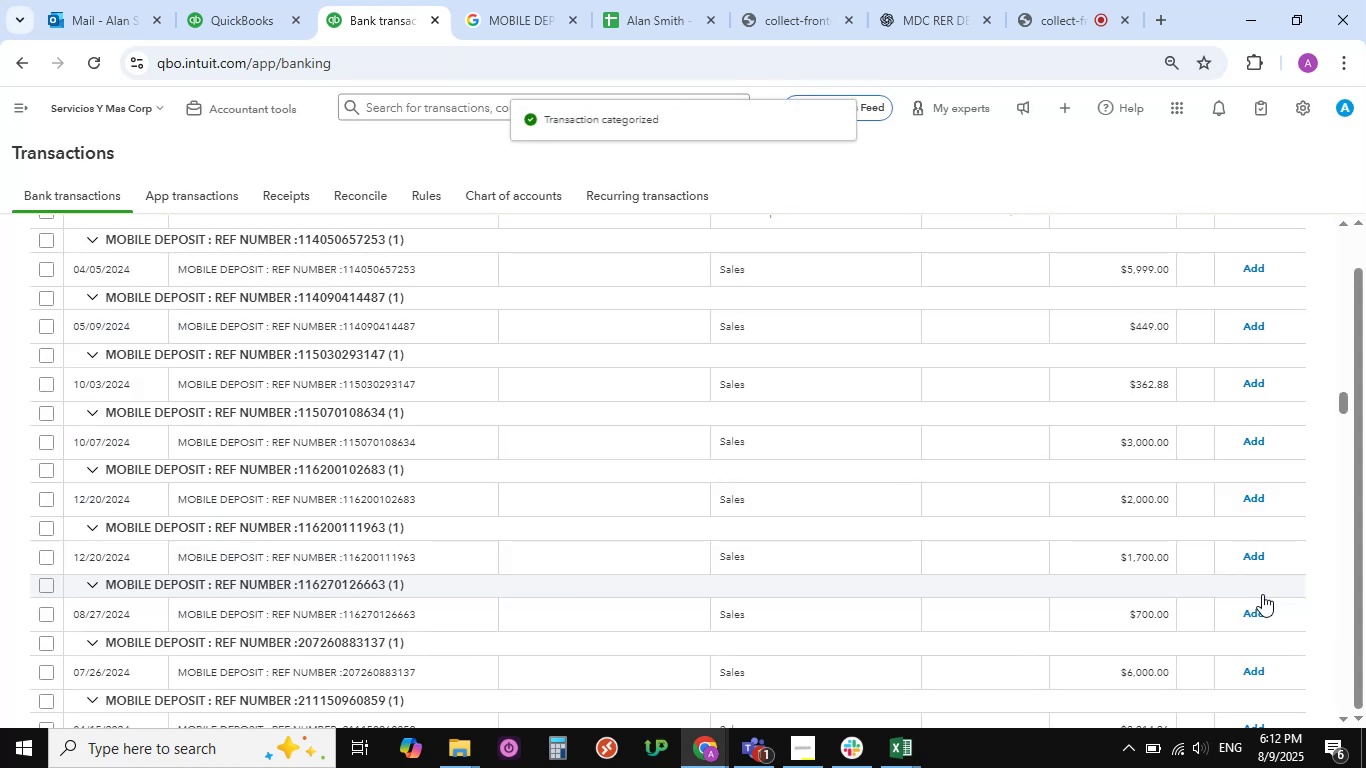 
wait(5.42)
 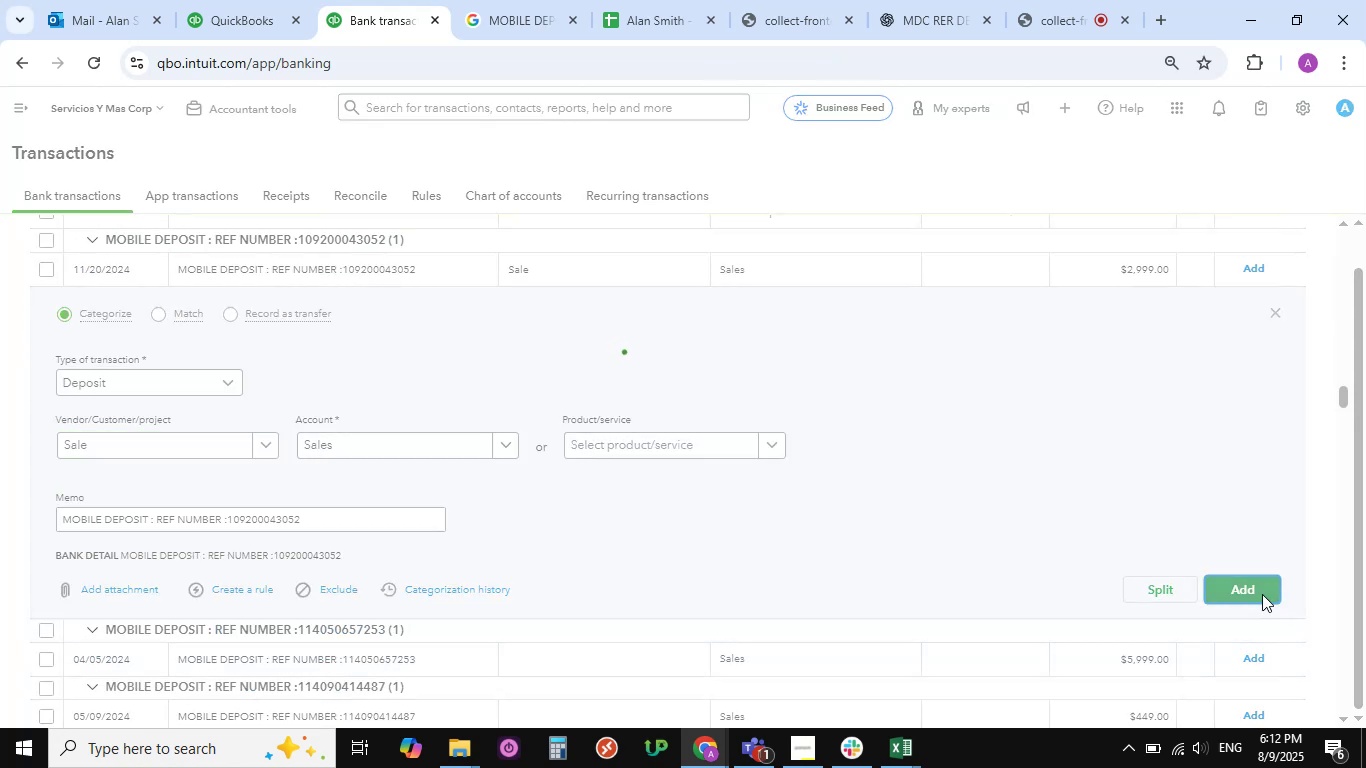 
scroll: coordinate [422, 490], scroll_direction: up, amount: 2.0
 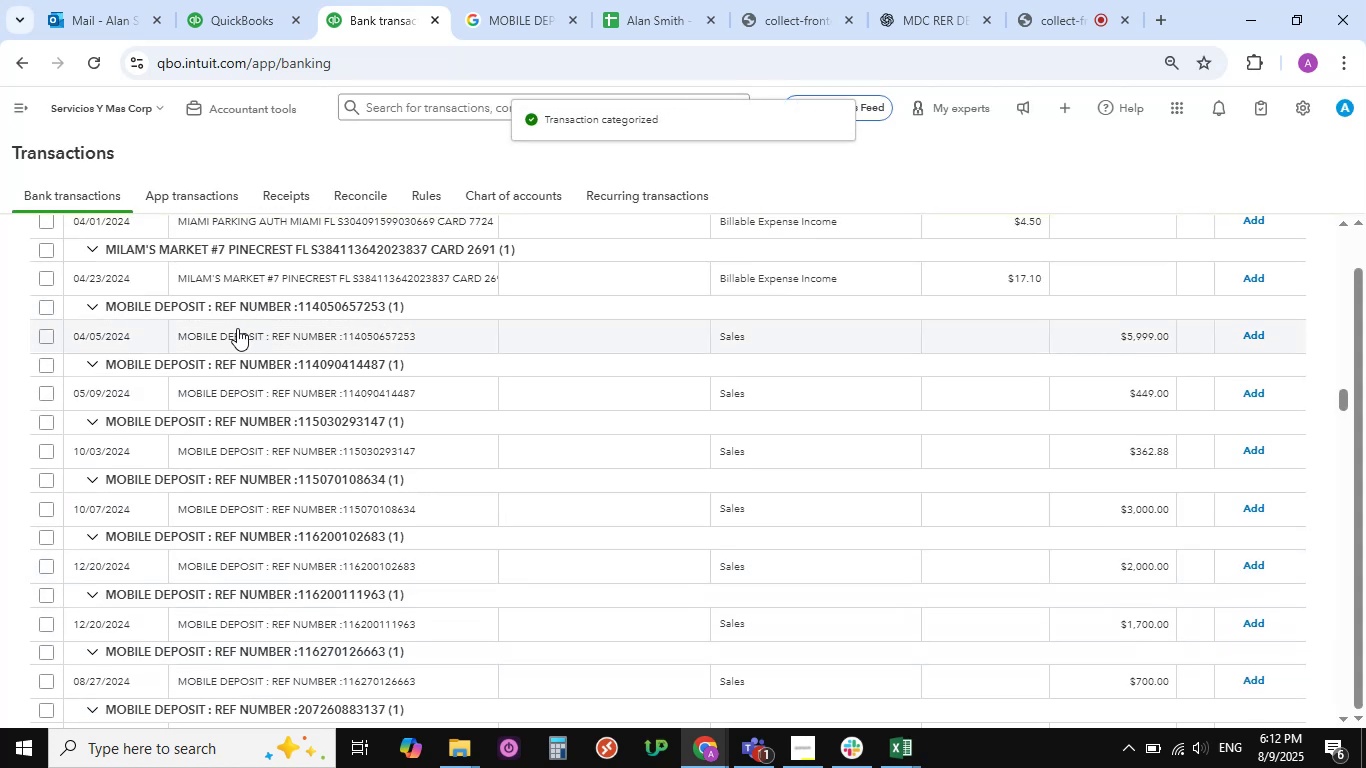 
left_click([235, 332])
 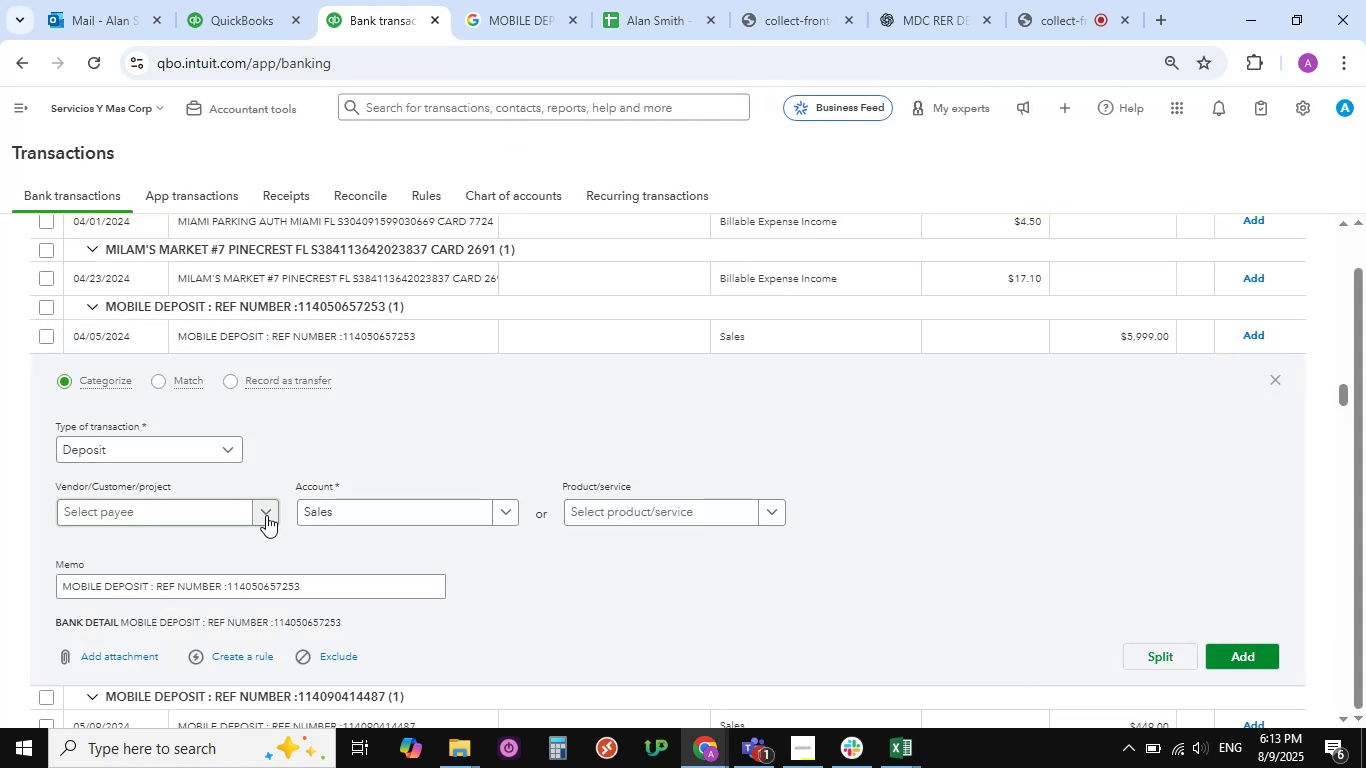 
left_click([266, 515])
 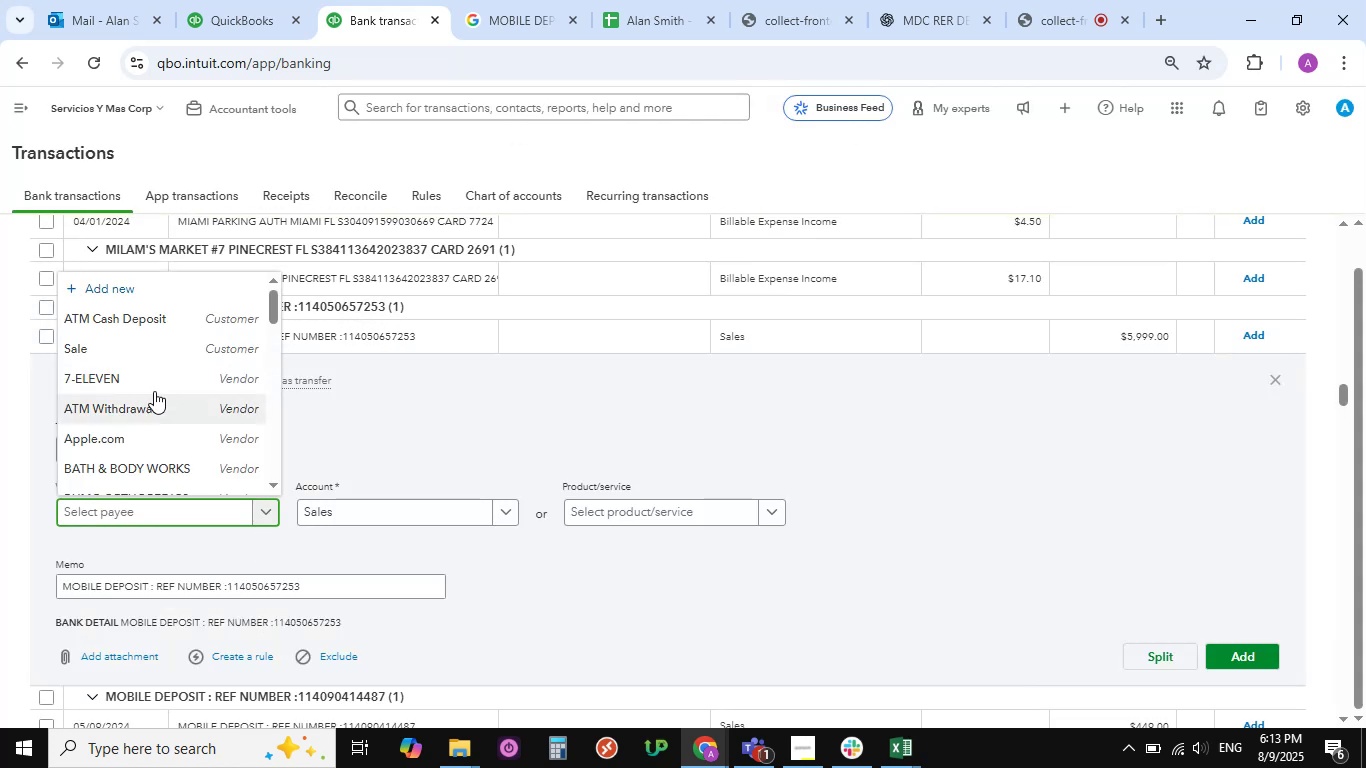 
left_click([126, 349])
 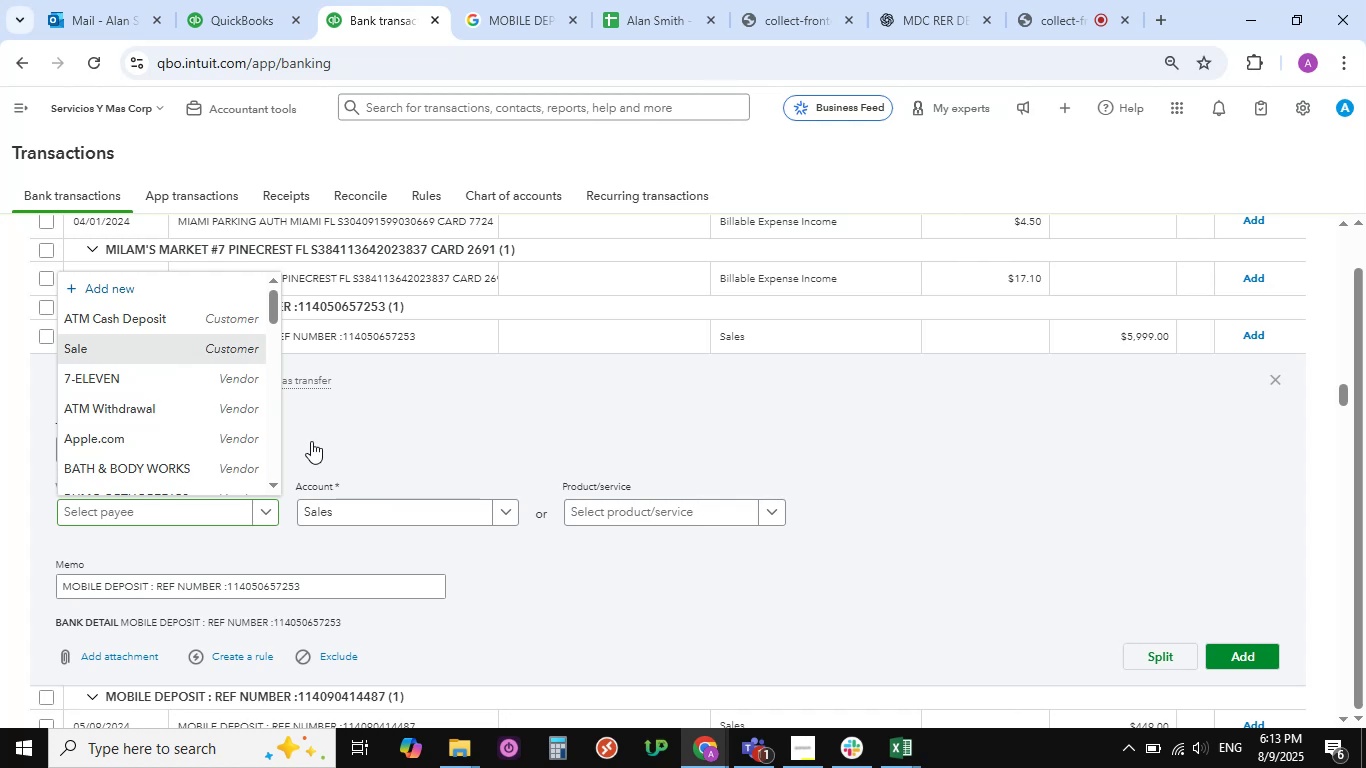 
mouse_move([499, 538])
 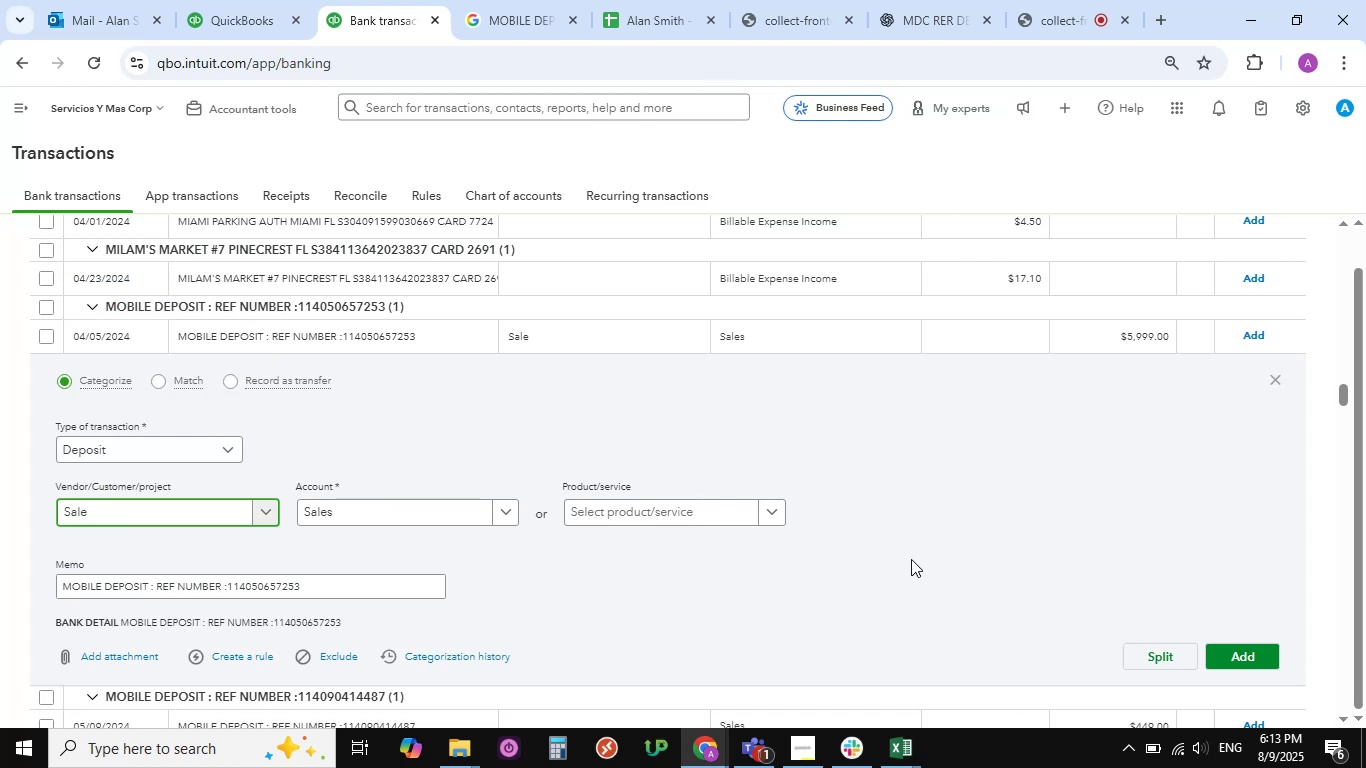 
scroll: coordinate [911, 559], scroll_direction: down, amount: 1.0
 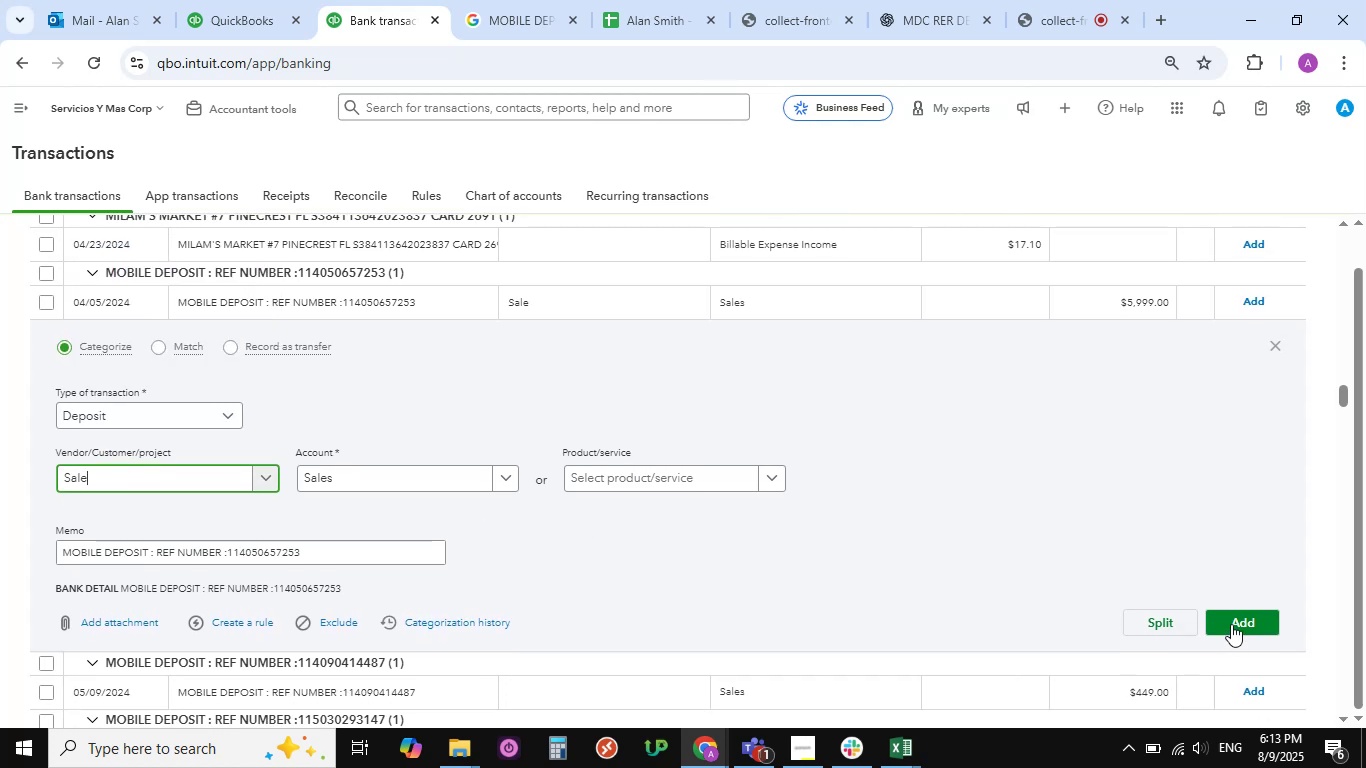 
left_click([1237, 623])
 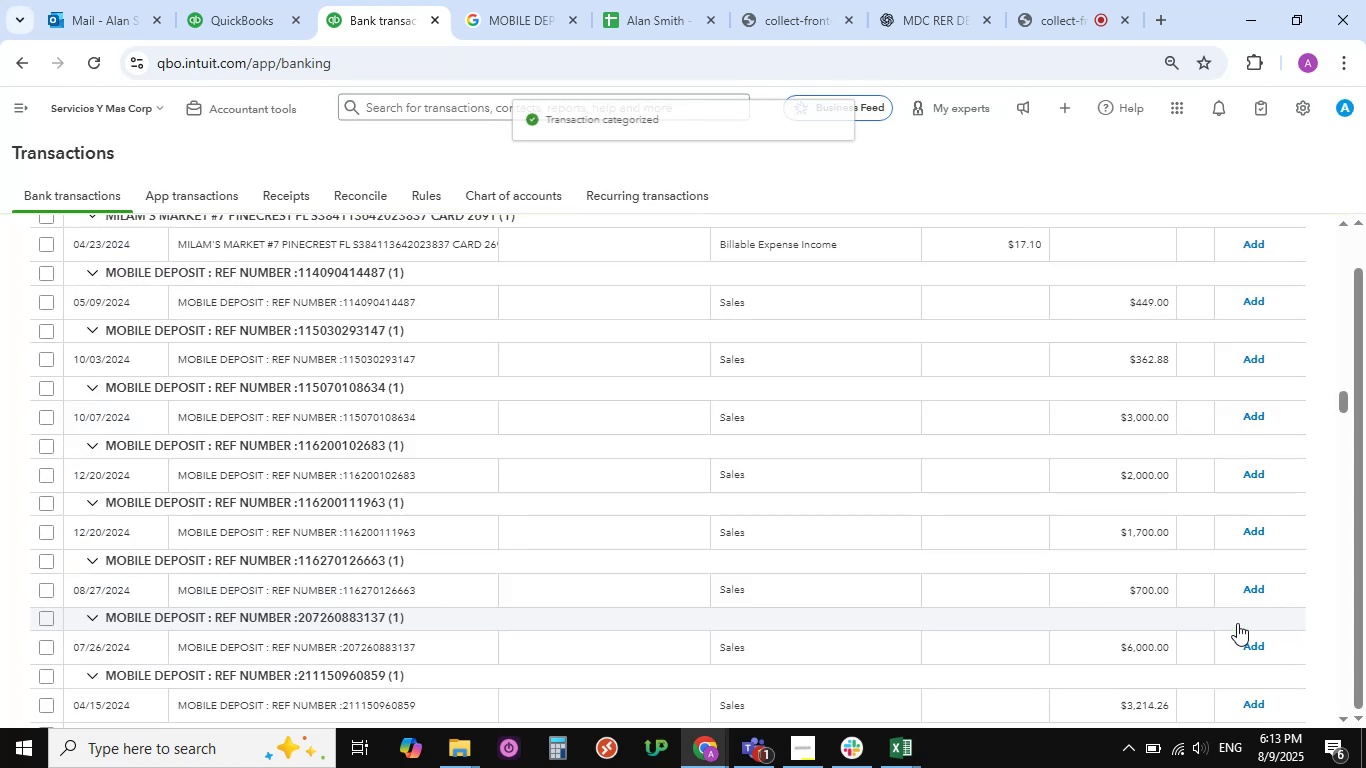 
wait(5.05)
 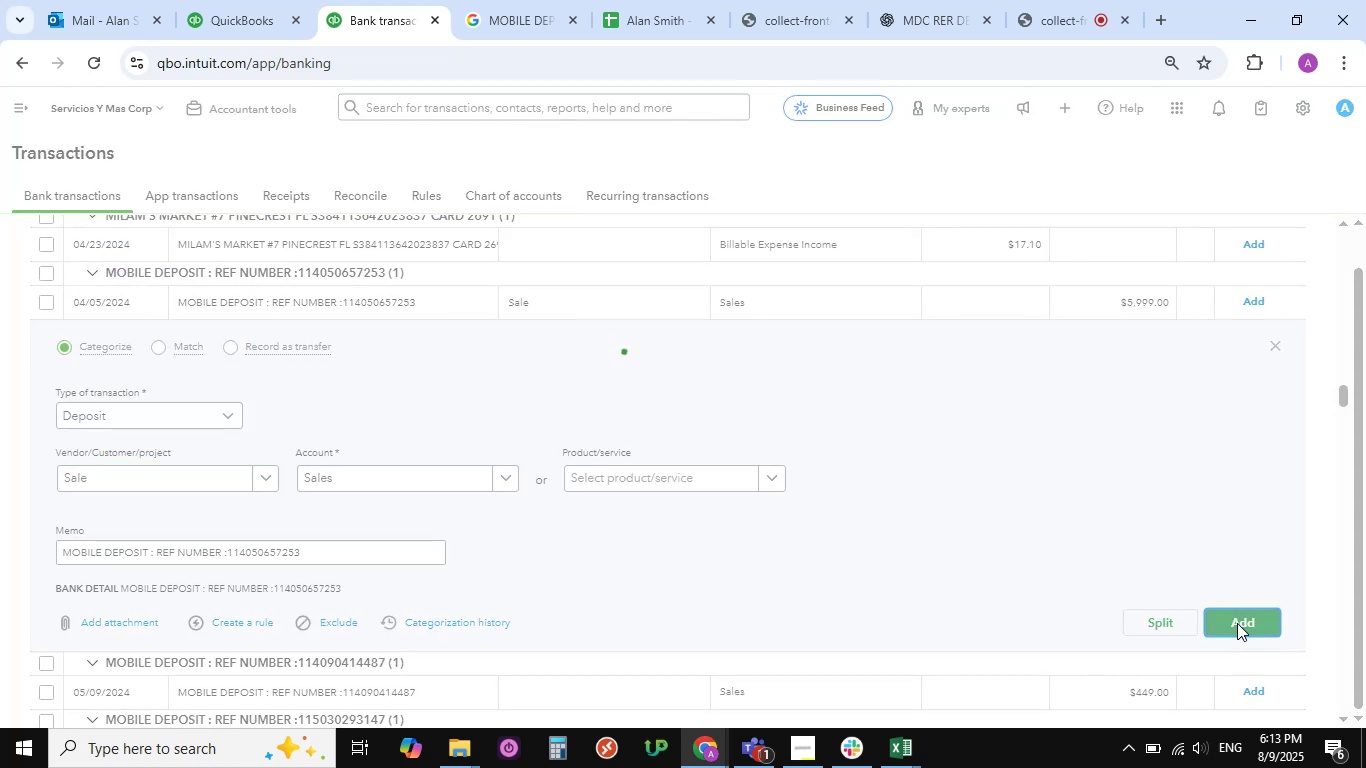 
scroll: coordinate [493, 453], scroll_direction: up, amount: 1.0
 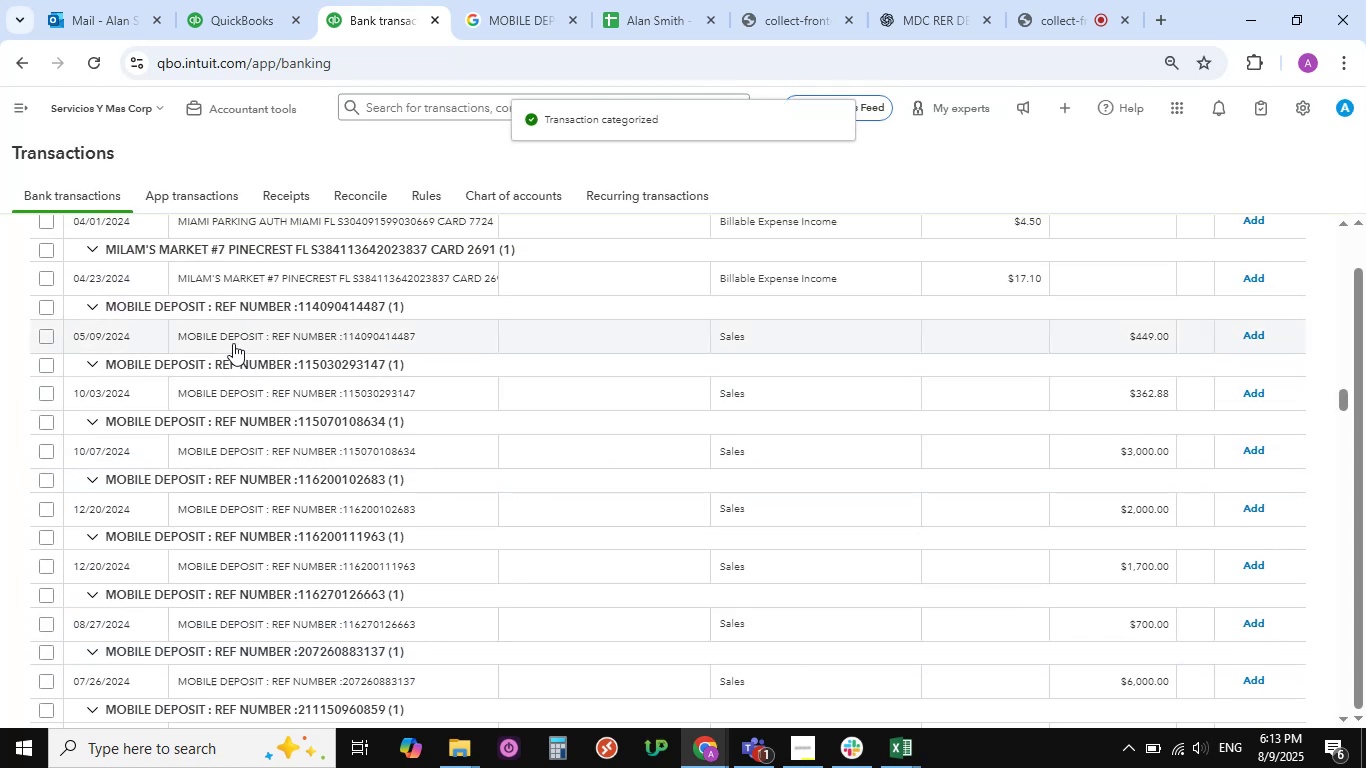 
left_click([232, 334])
 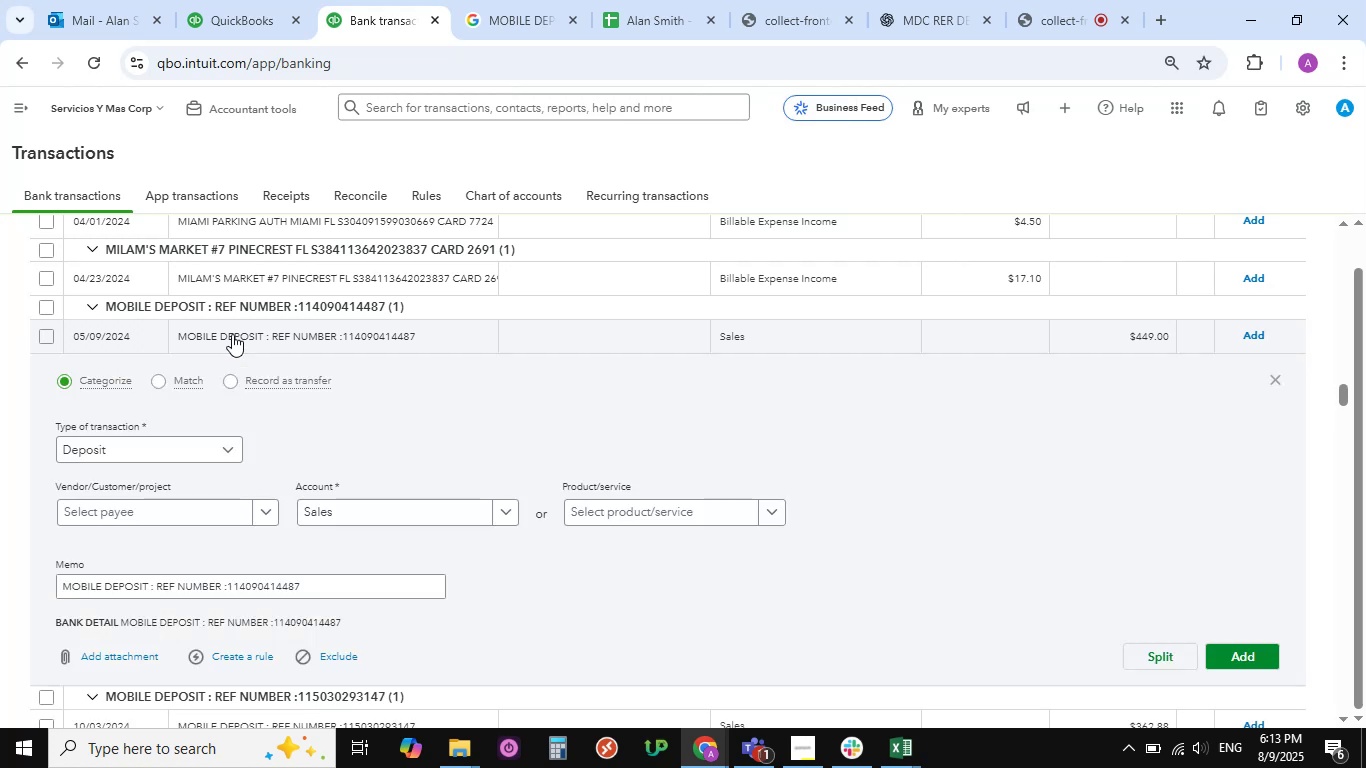 
wait(8.94)
 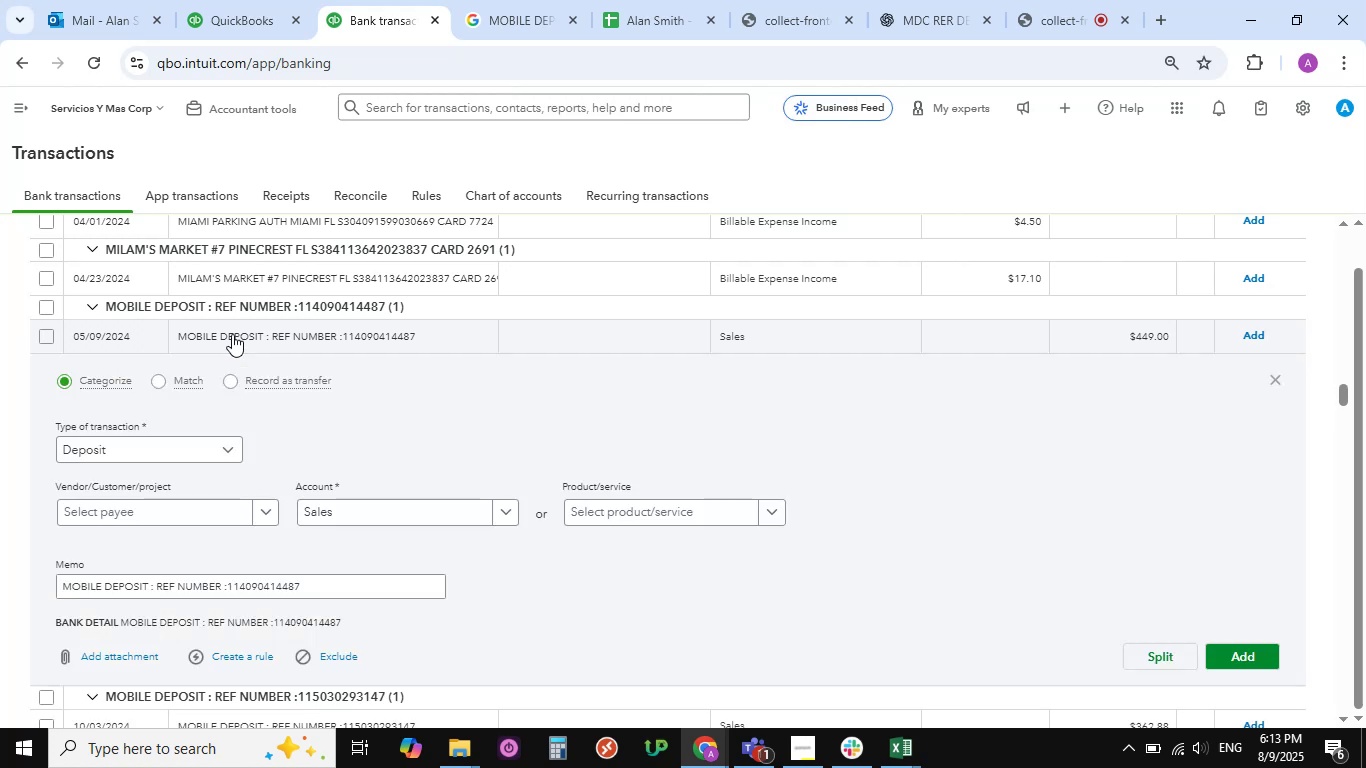 
mouse_move([223, 476])
 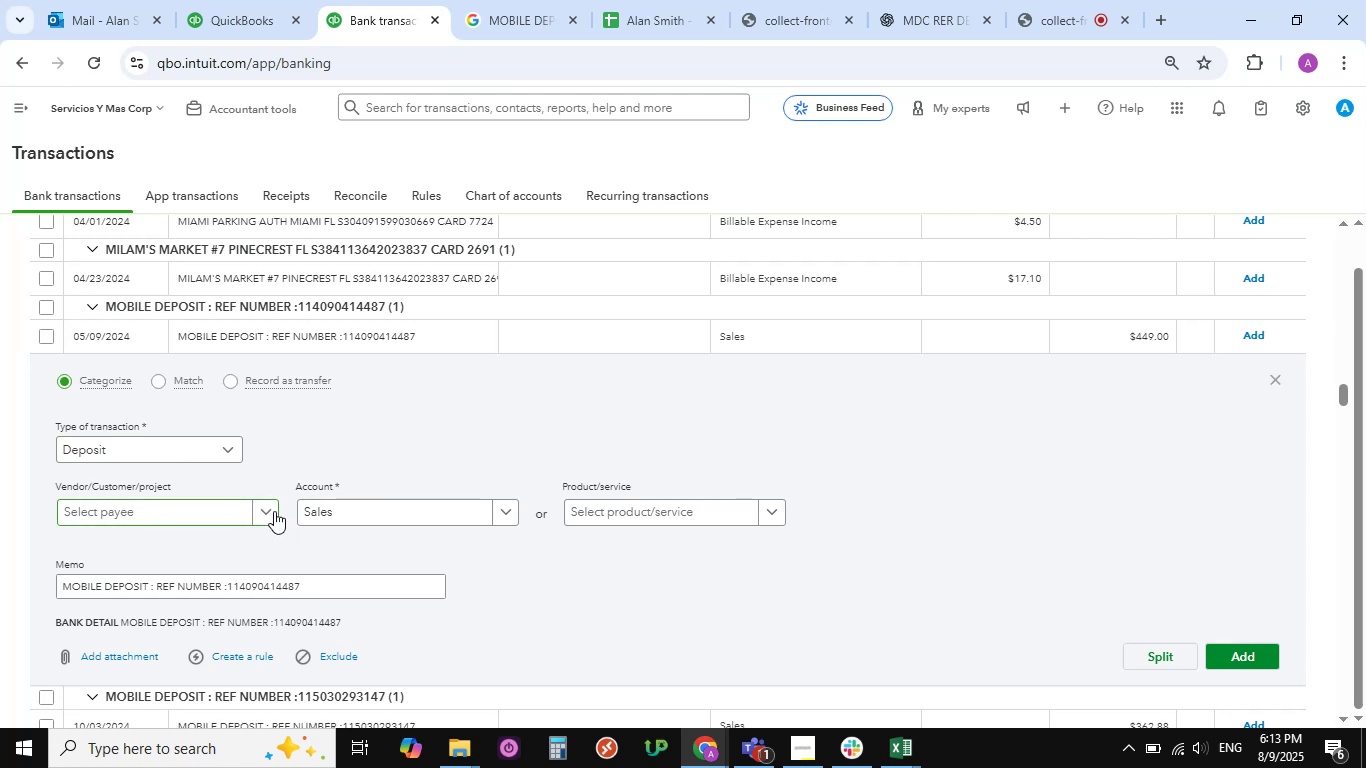 
left_click([270, 511])
 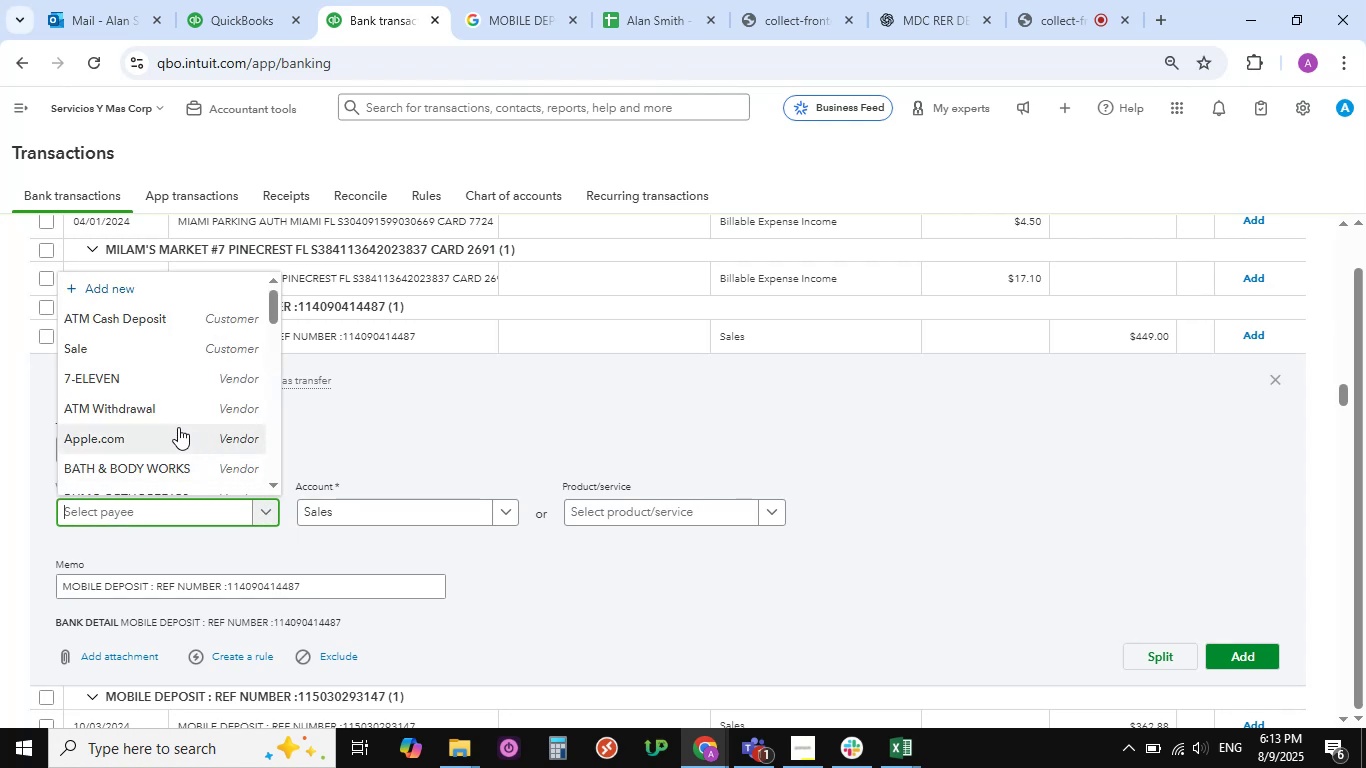 
left_click([132, 345])
 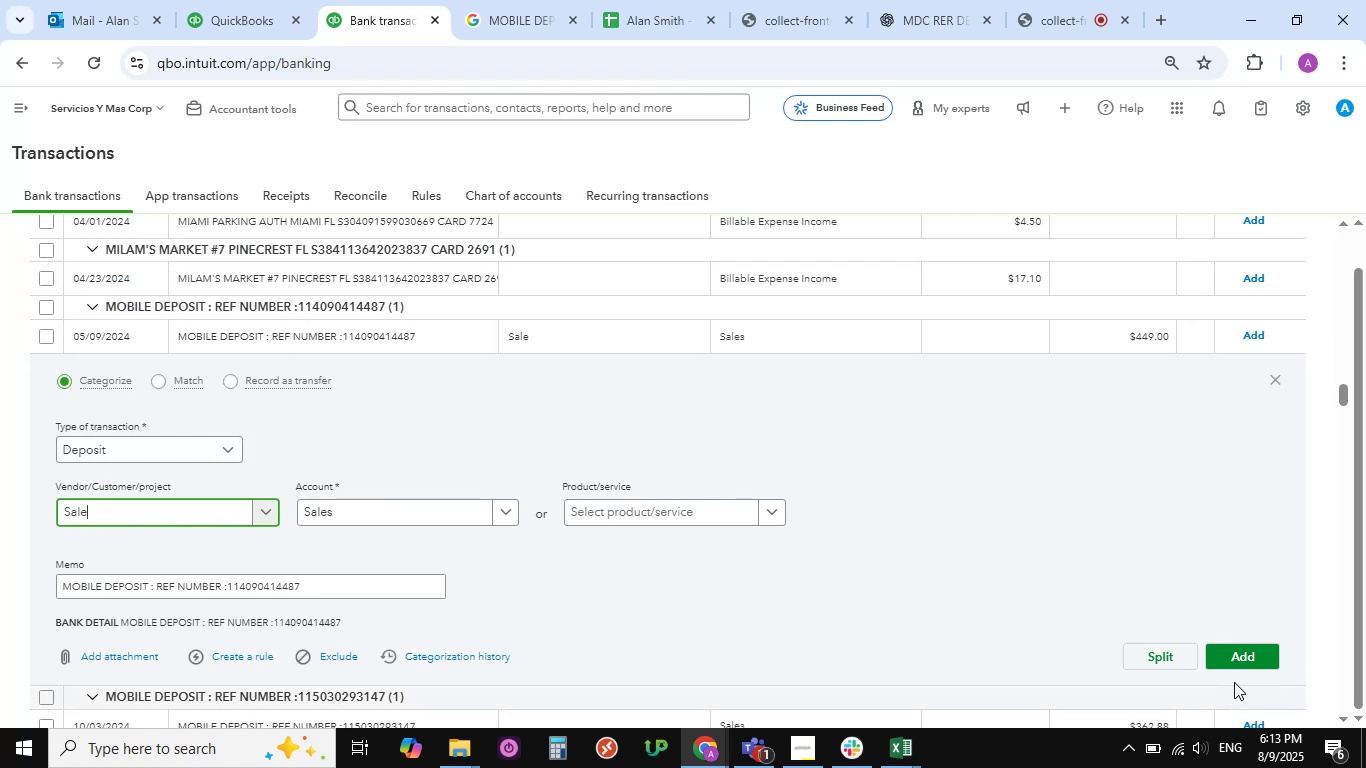 
left_click([1245, 653])
 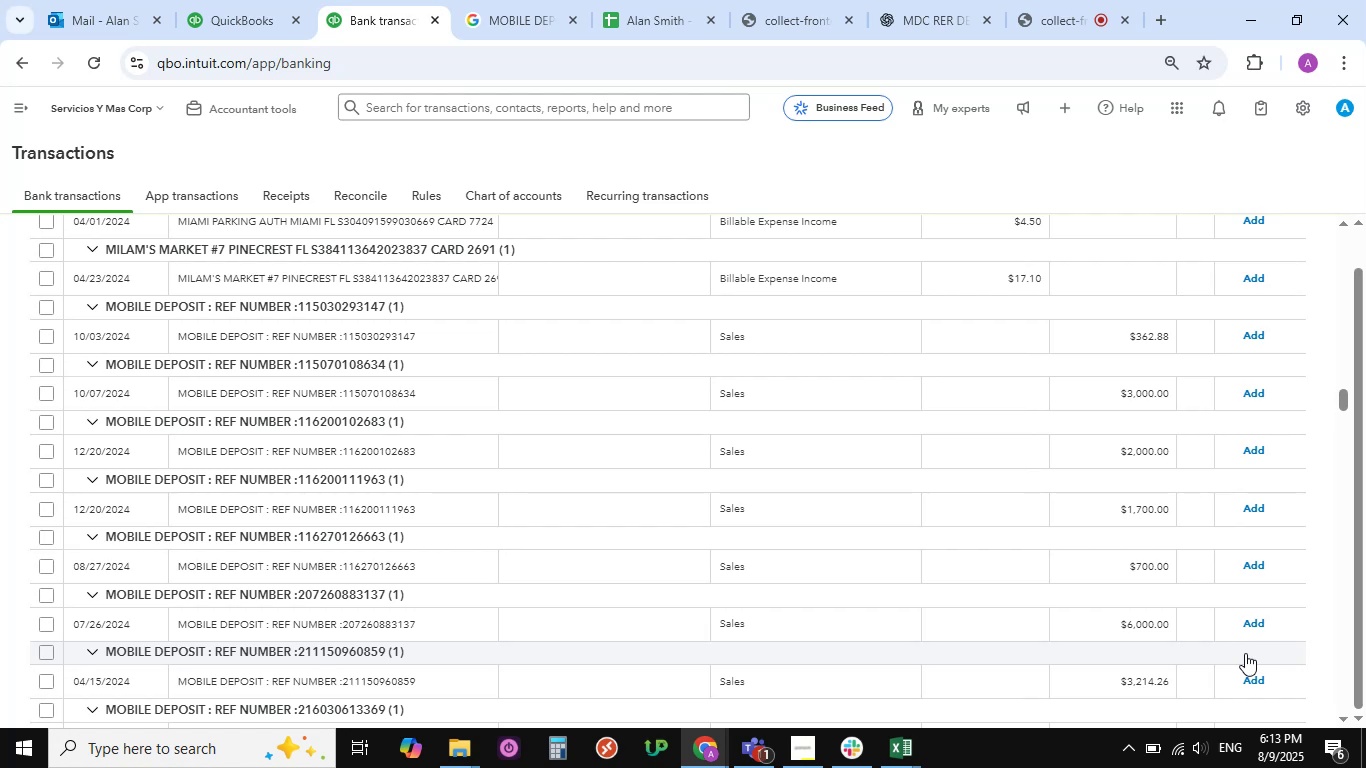 
wait(19.42)
 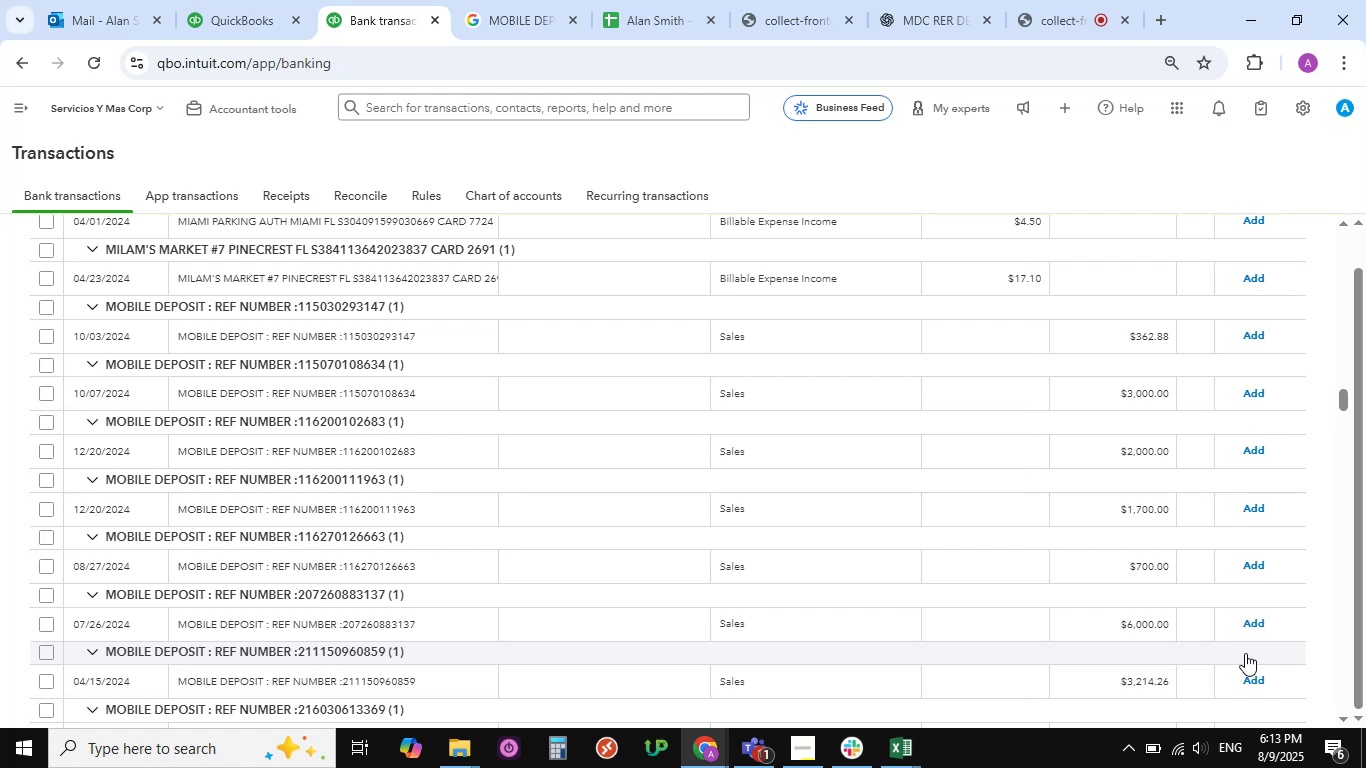 
scroll: coordinate [267, 484], scroll_direction: up, amount: 3.0
 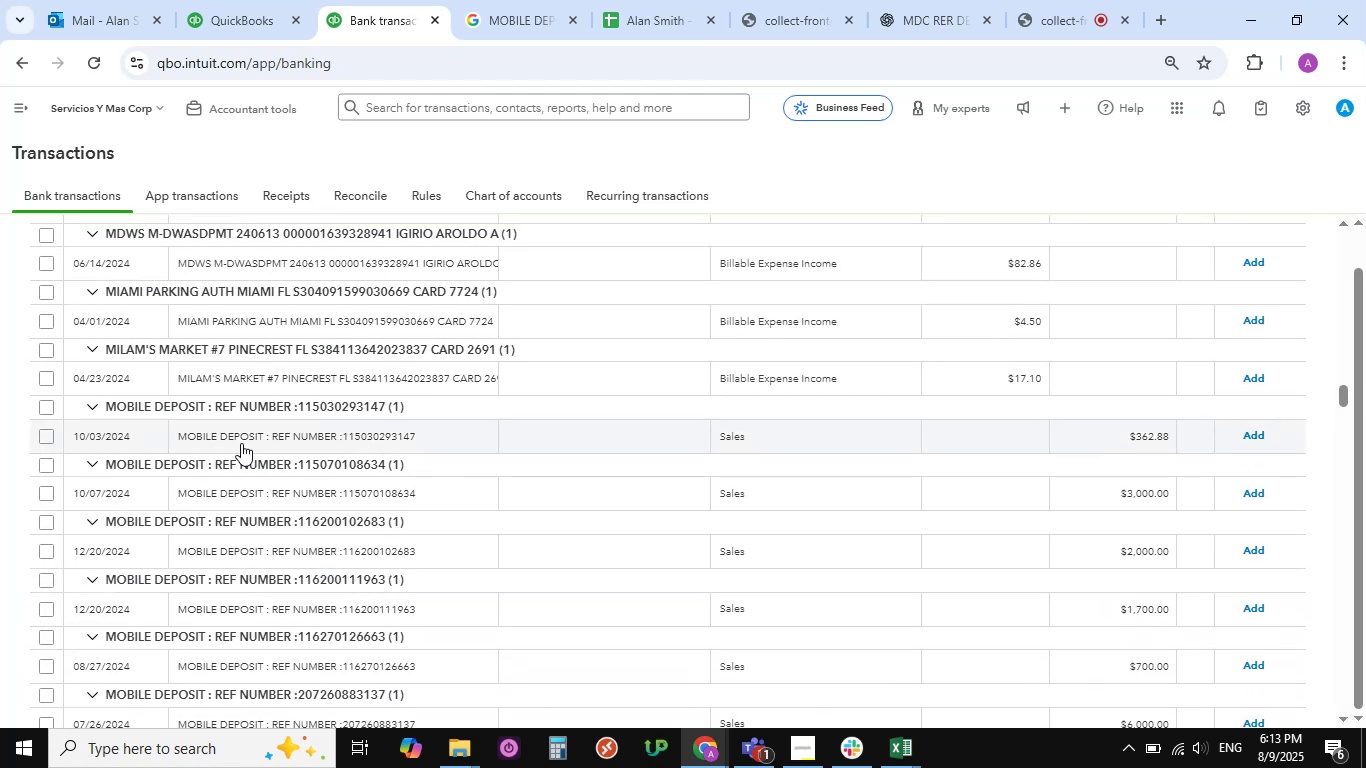 
left_click([241, 435])
 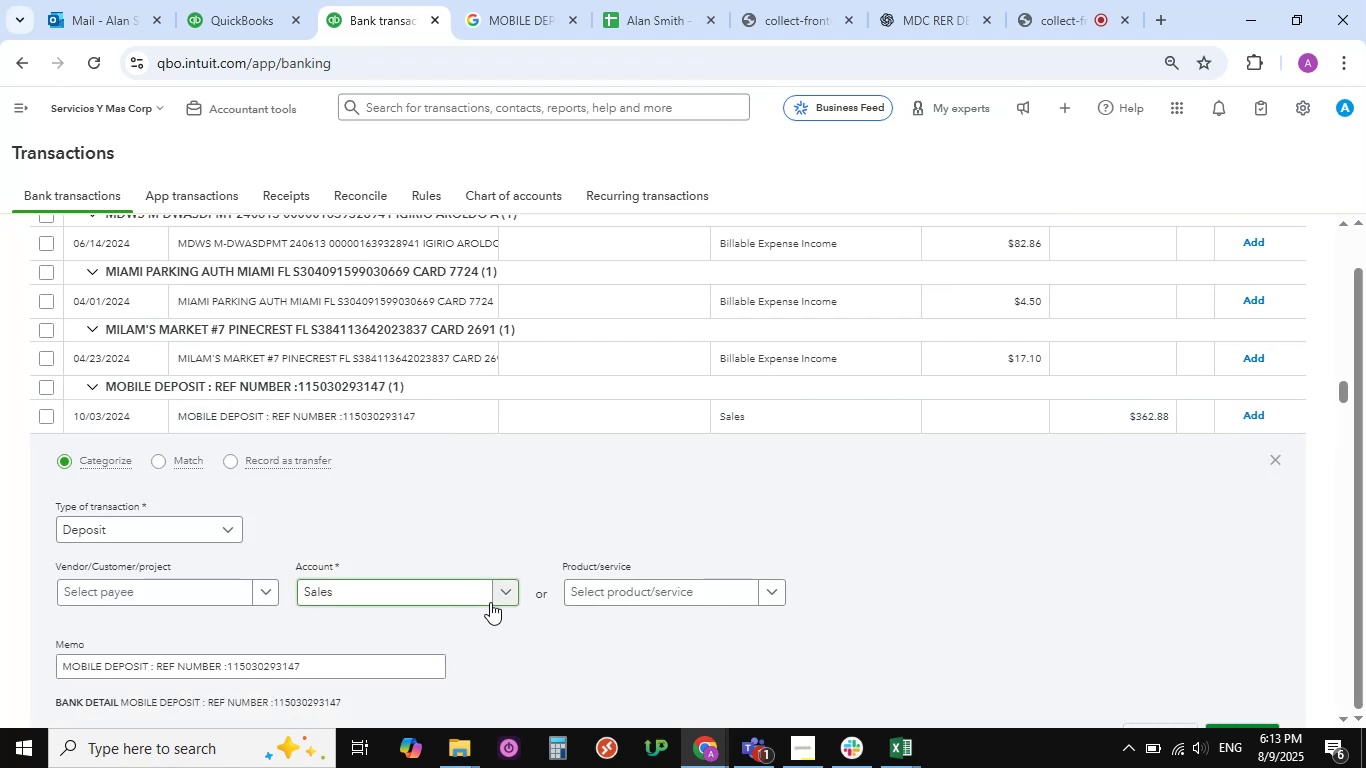 
wait(5.74)
 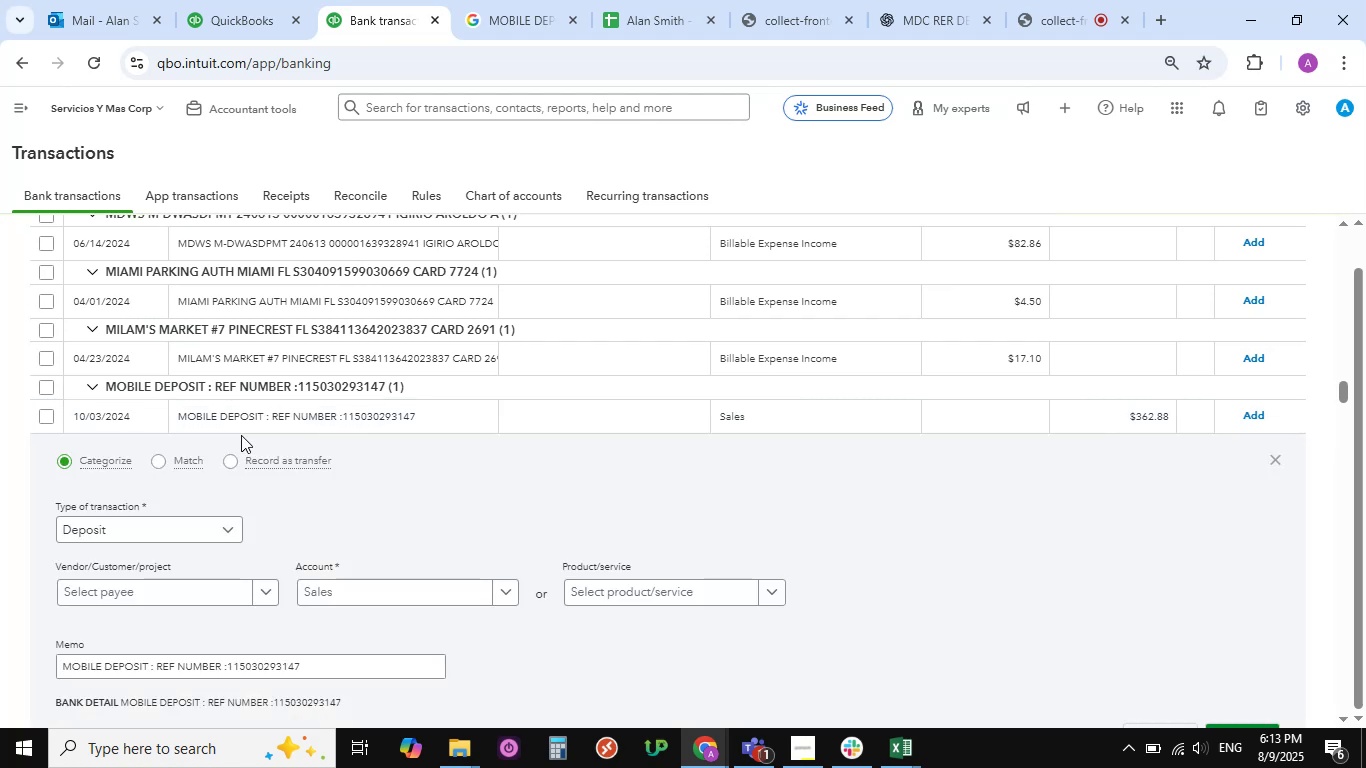 
left_click([269, 597])
 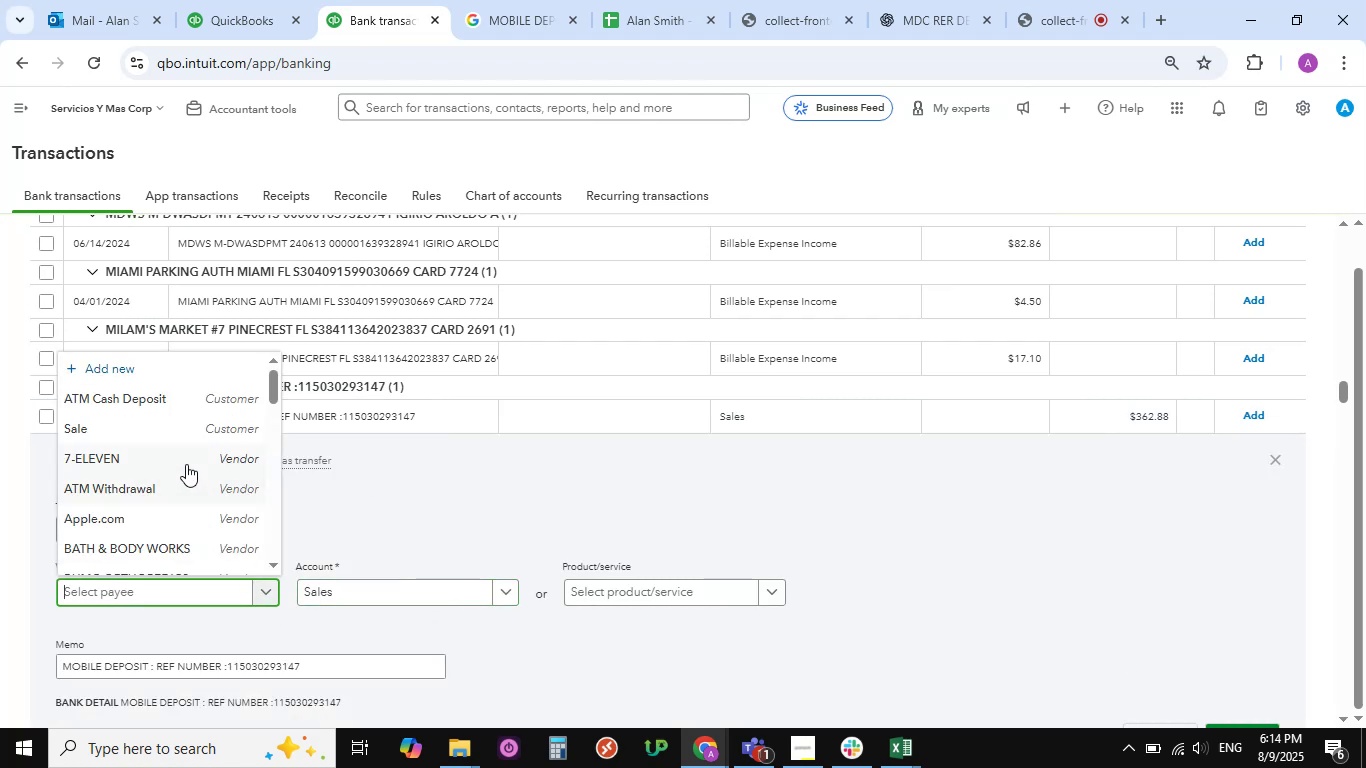 
left_click([126, 428])
 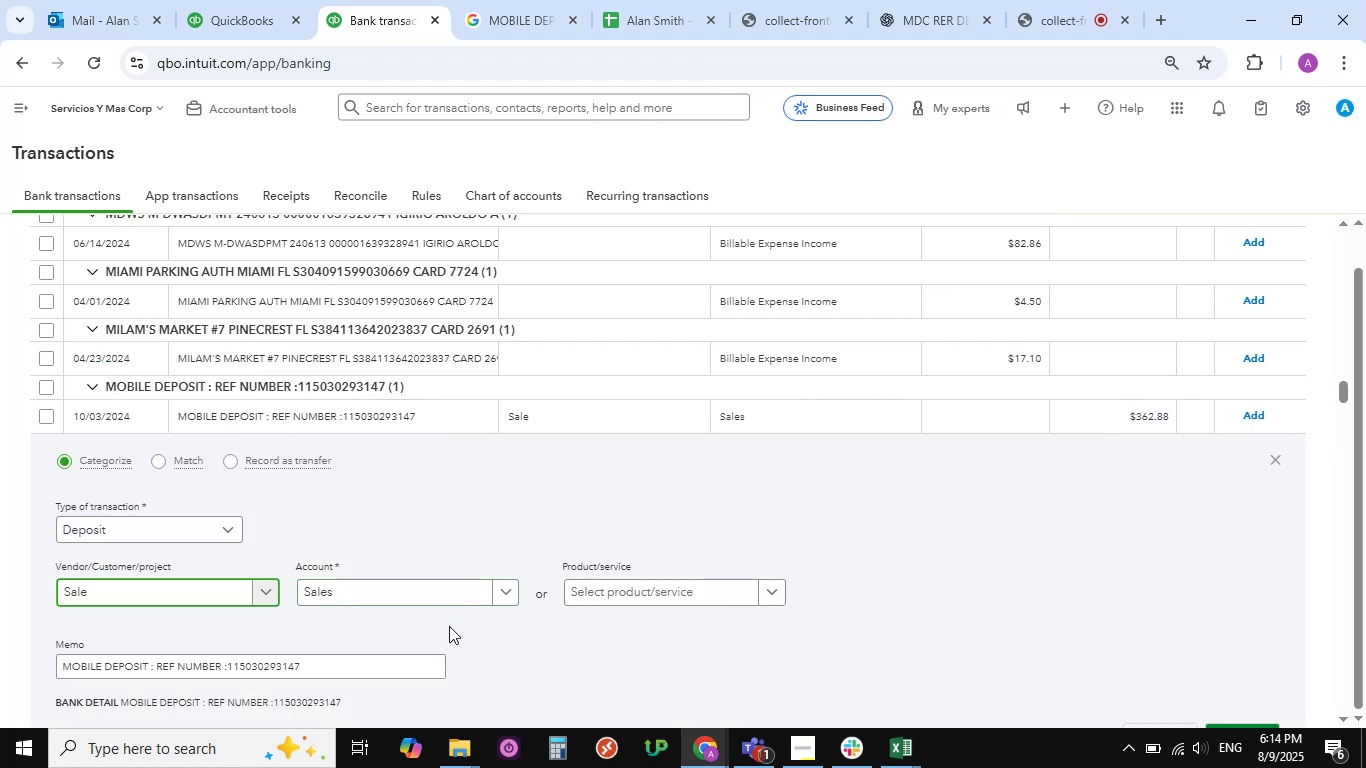 
scroll: coordinate [1143, 699], scroll_direction: down, amount: 2.0
 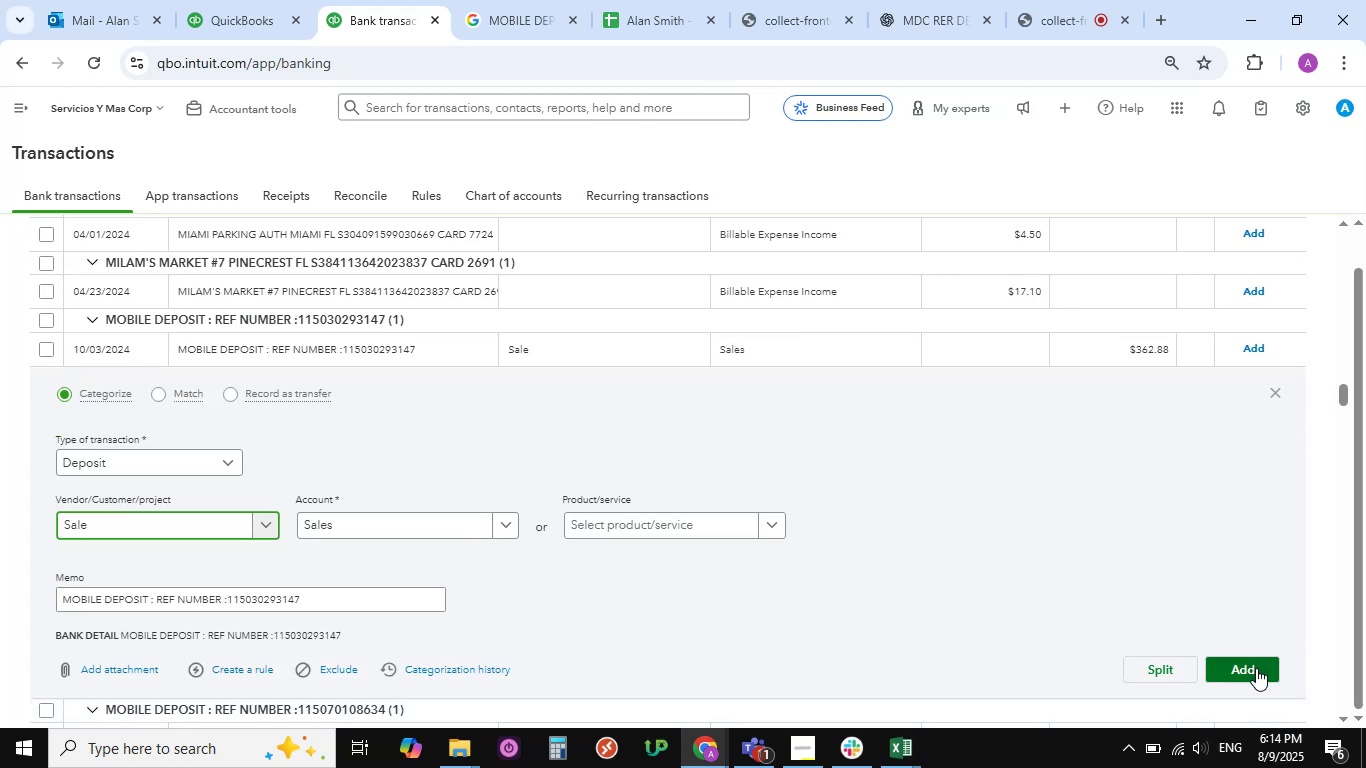 
left_click([1256, 668])
 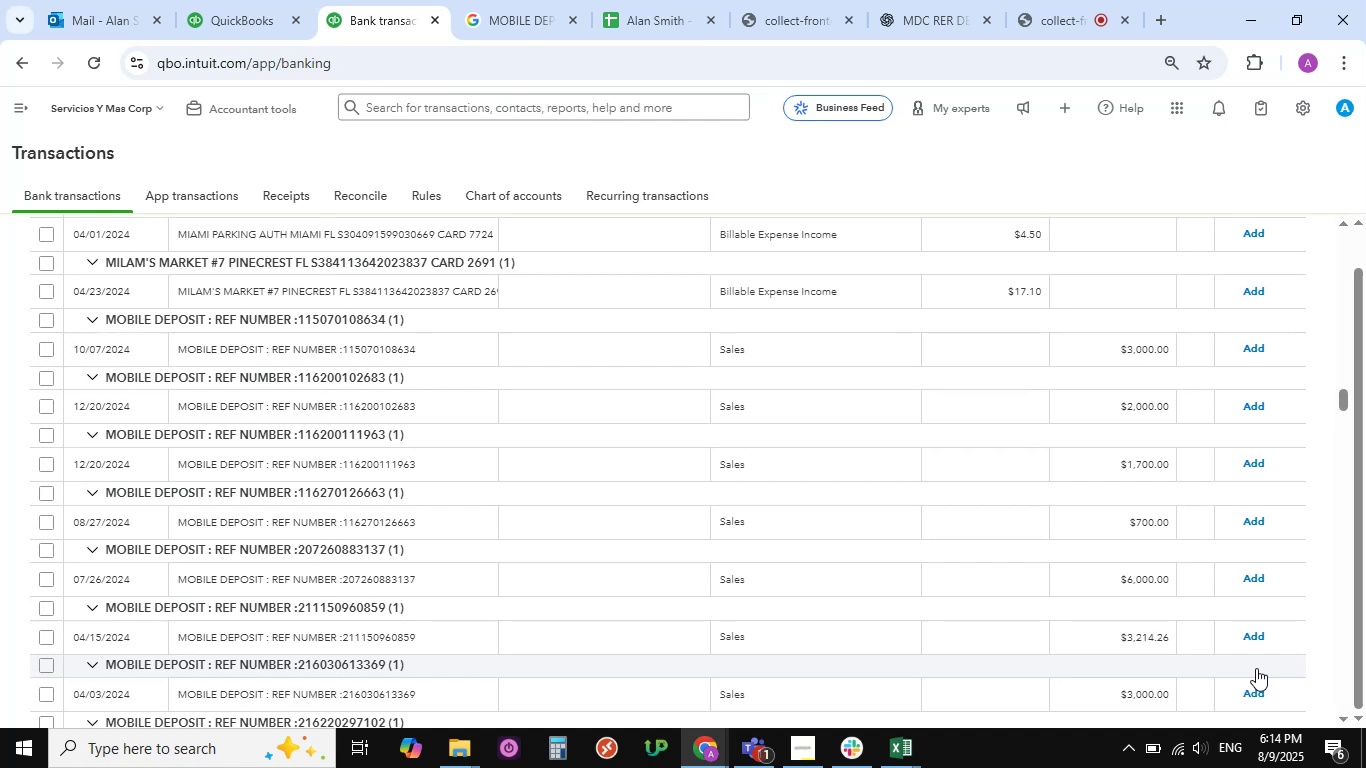 
wait(13.16)
 